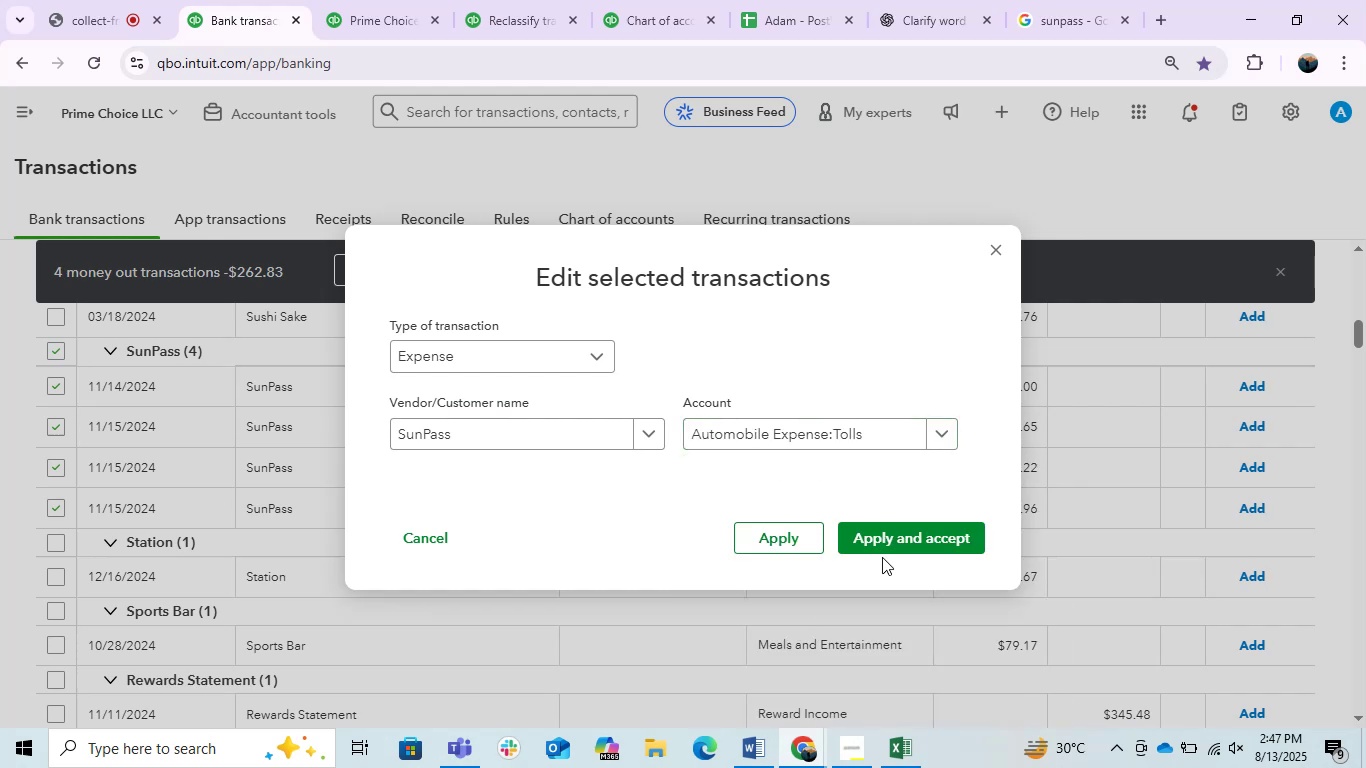 
left_click([899, 523])
 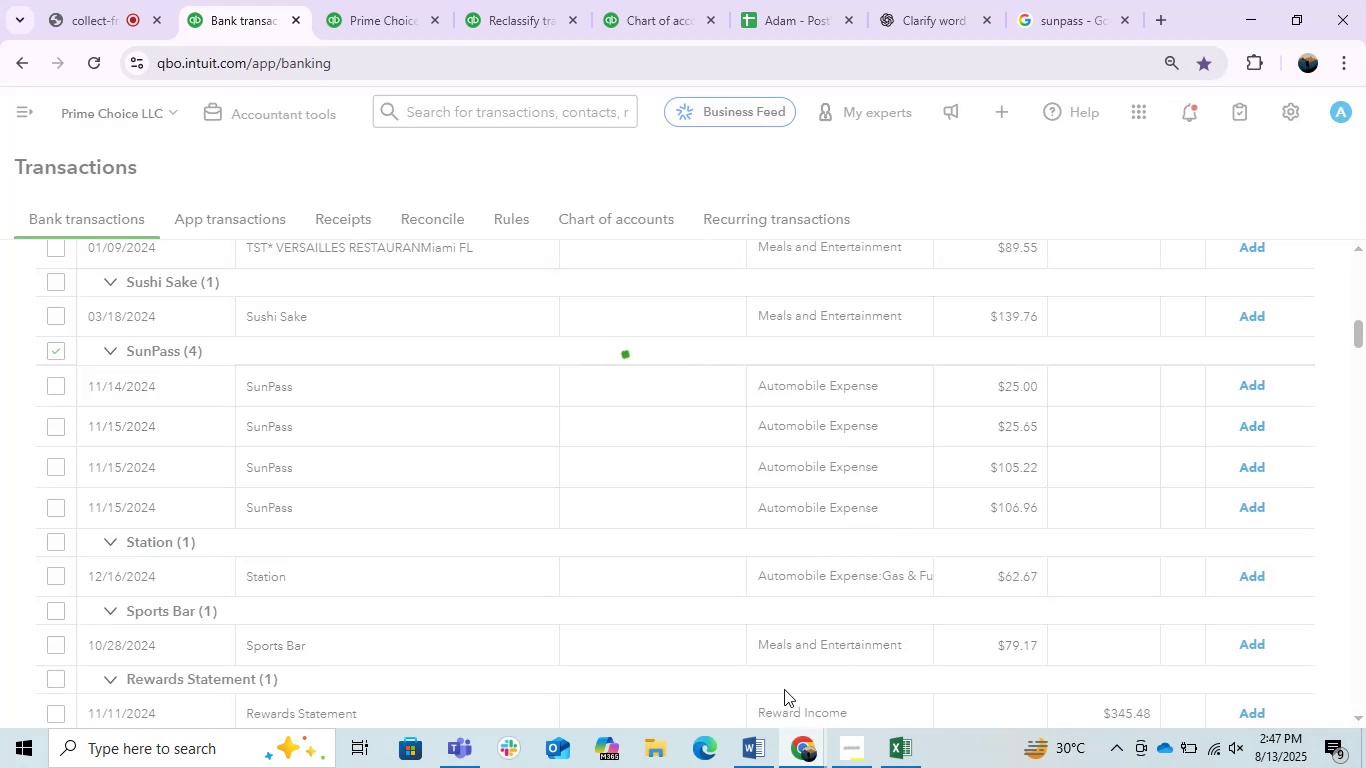 
left_click([762, 746])
 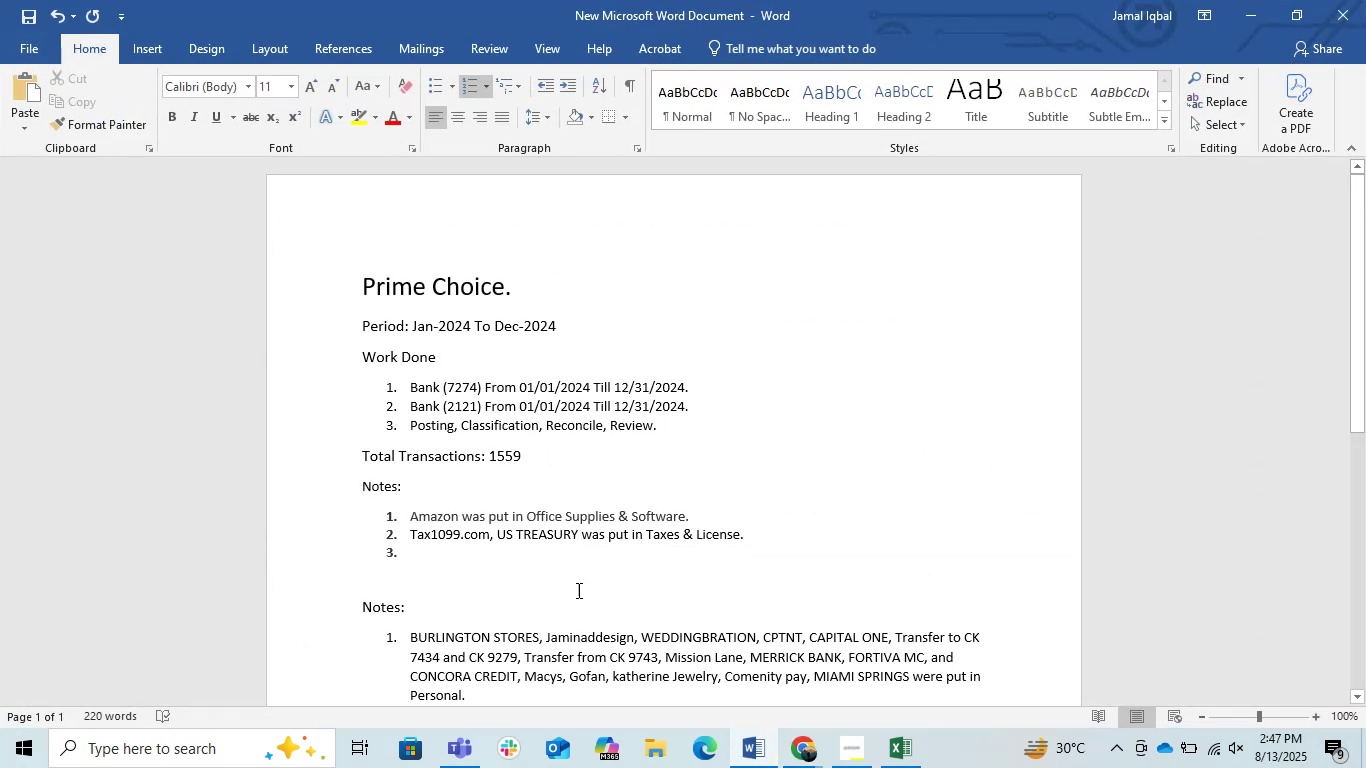 
left_click([485, 556])
 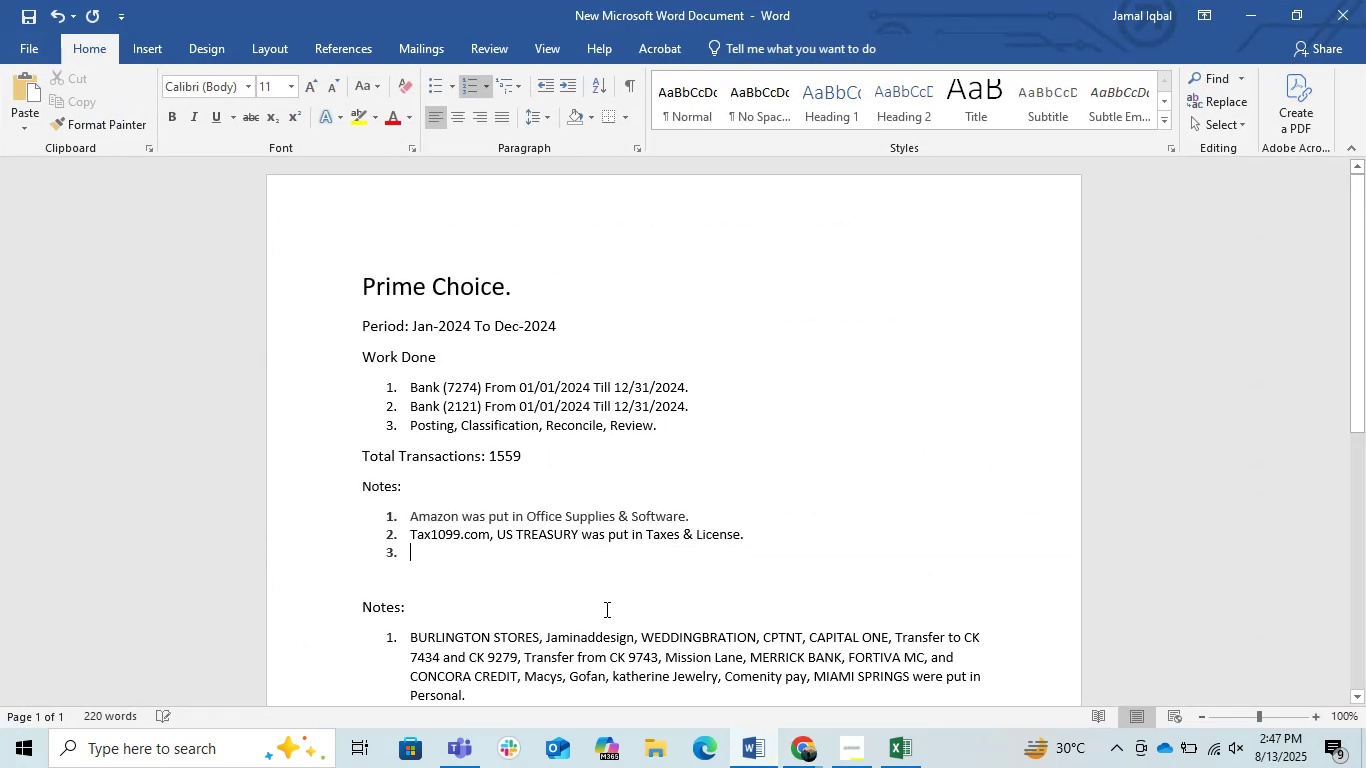 
scroll: coordinate [605, 609], scroll_direction: down, amount: 1.0
 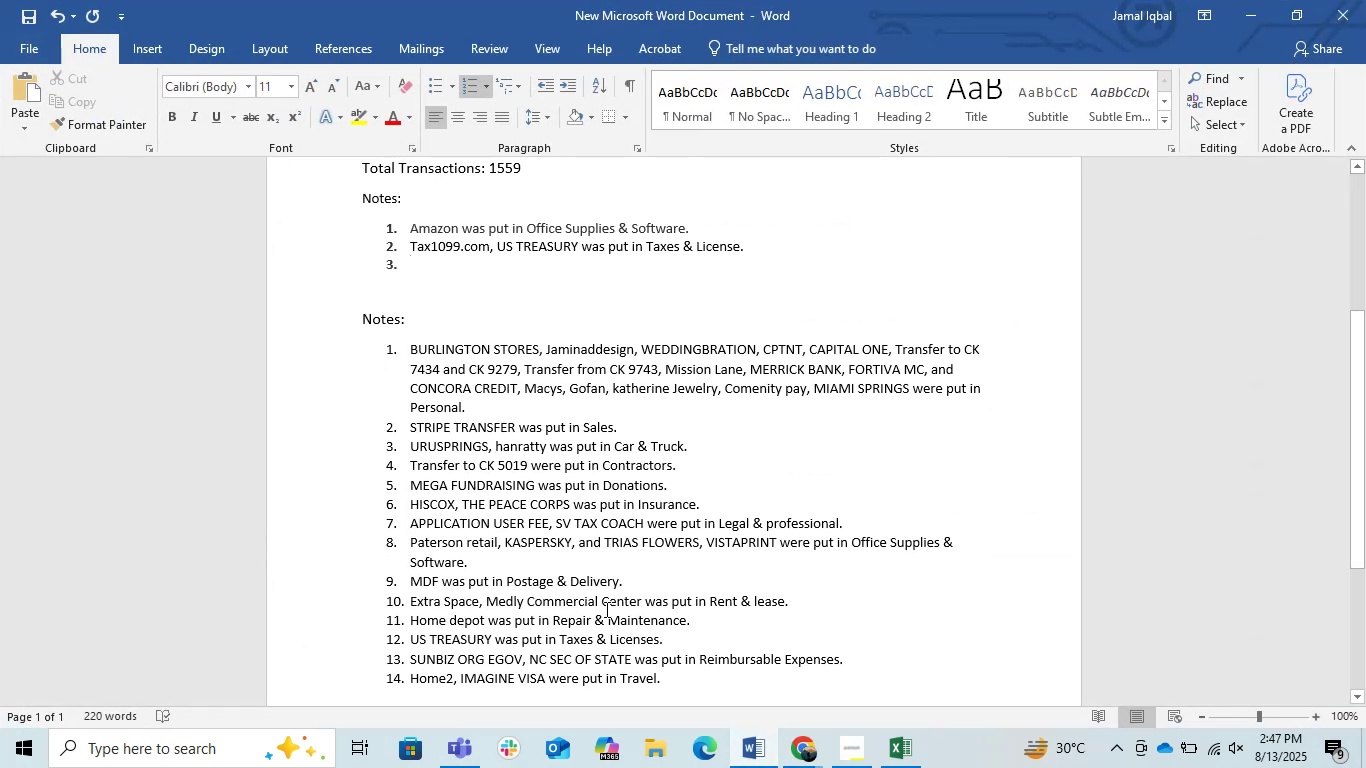 
key(Control+F)
 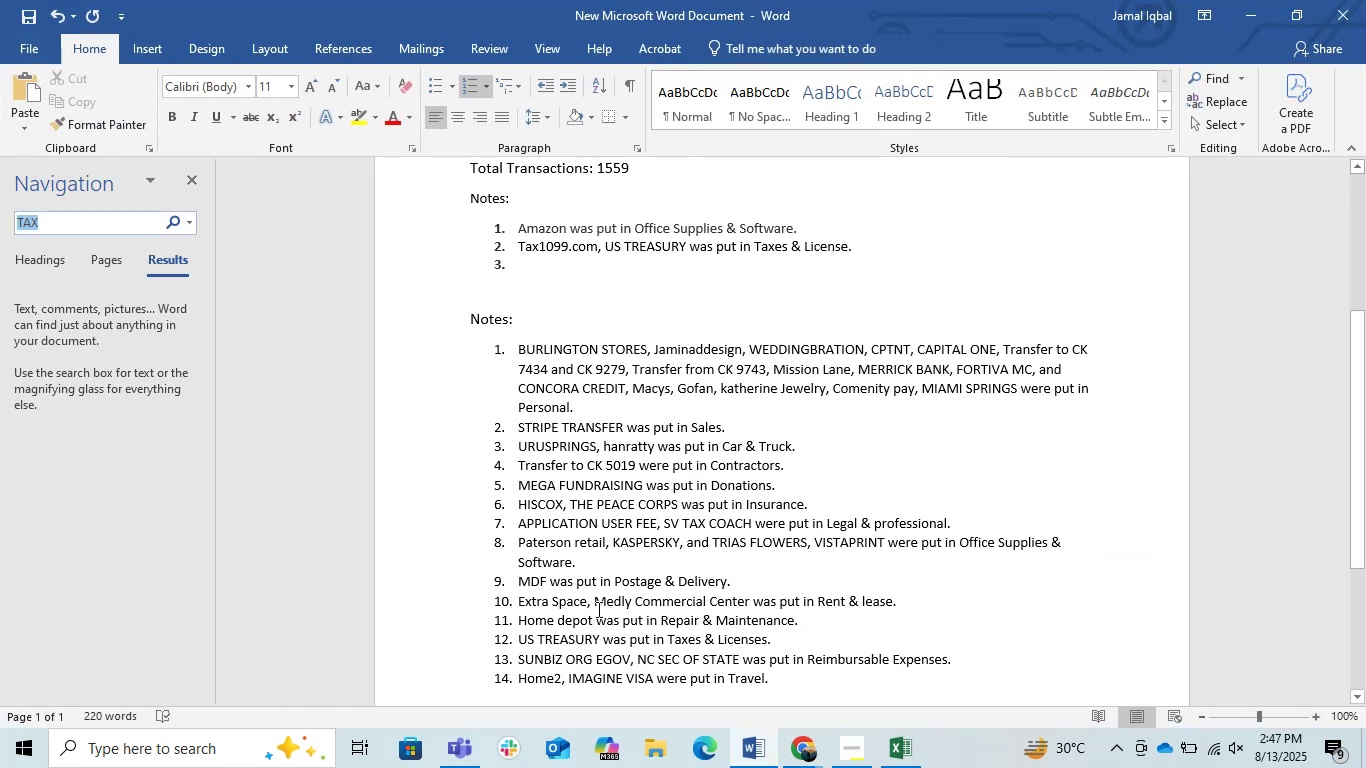 
type(sunpass)
 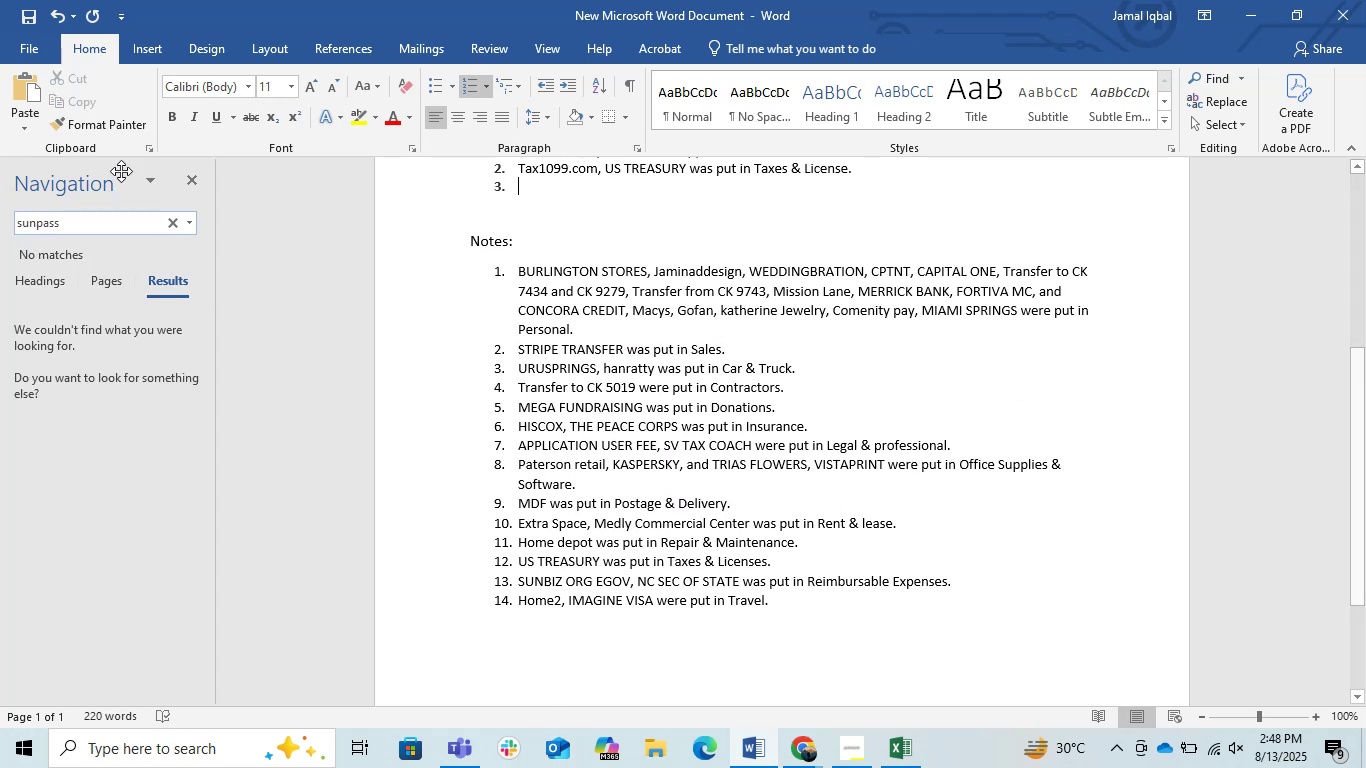 
left_click([175, 218])
 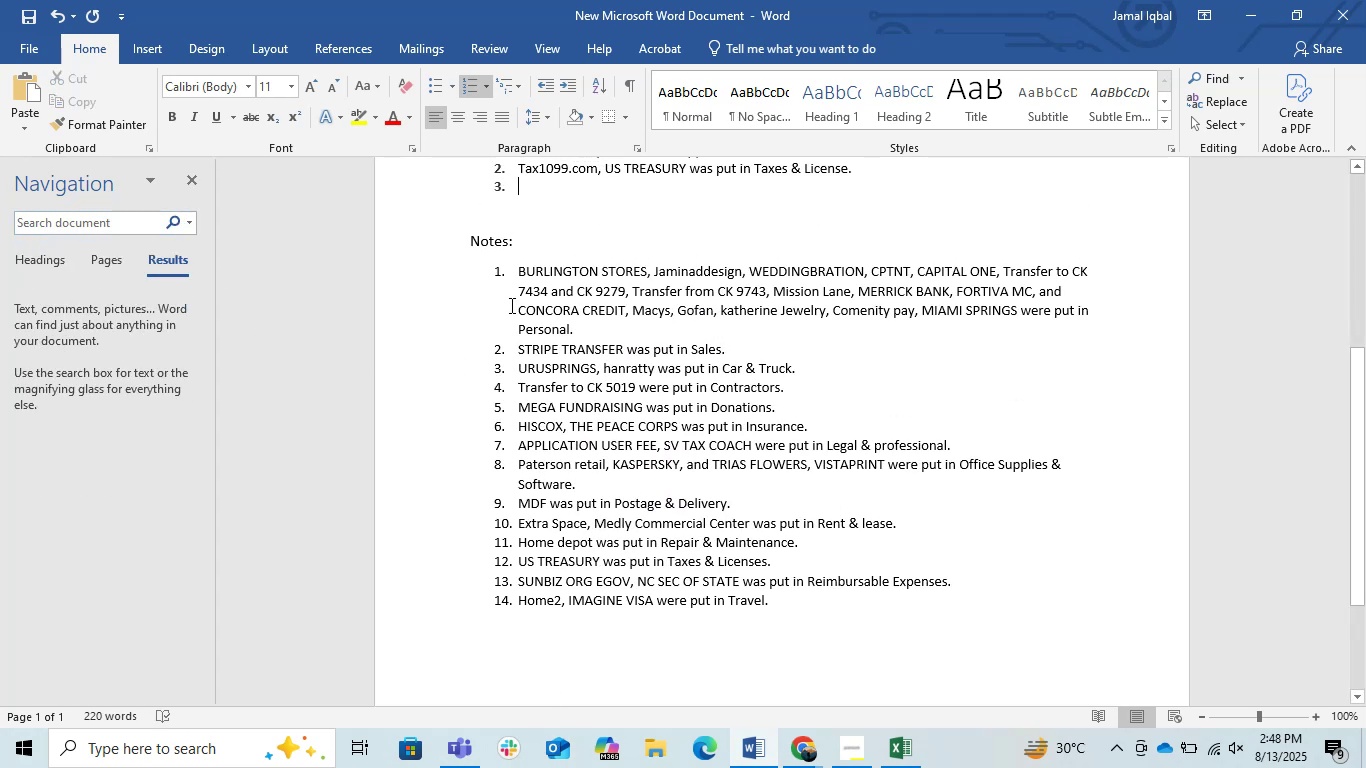 
hold_key(key=ShiftLeft, duration=0.32)
 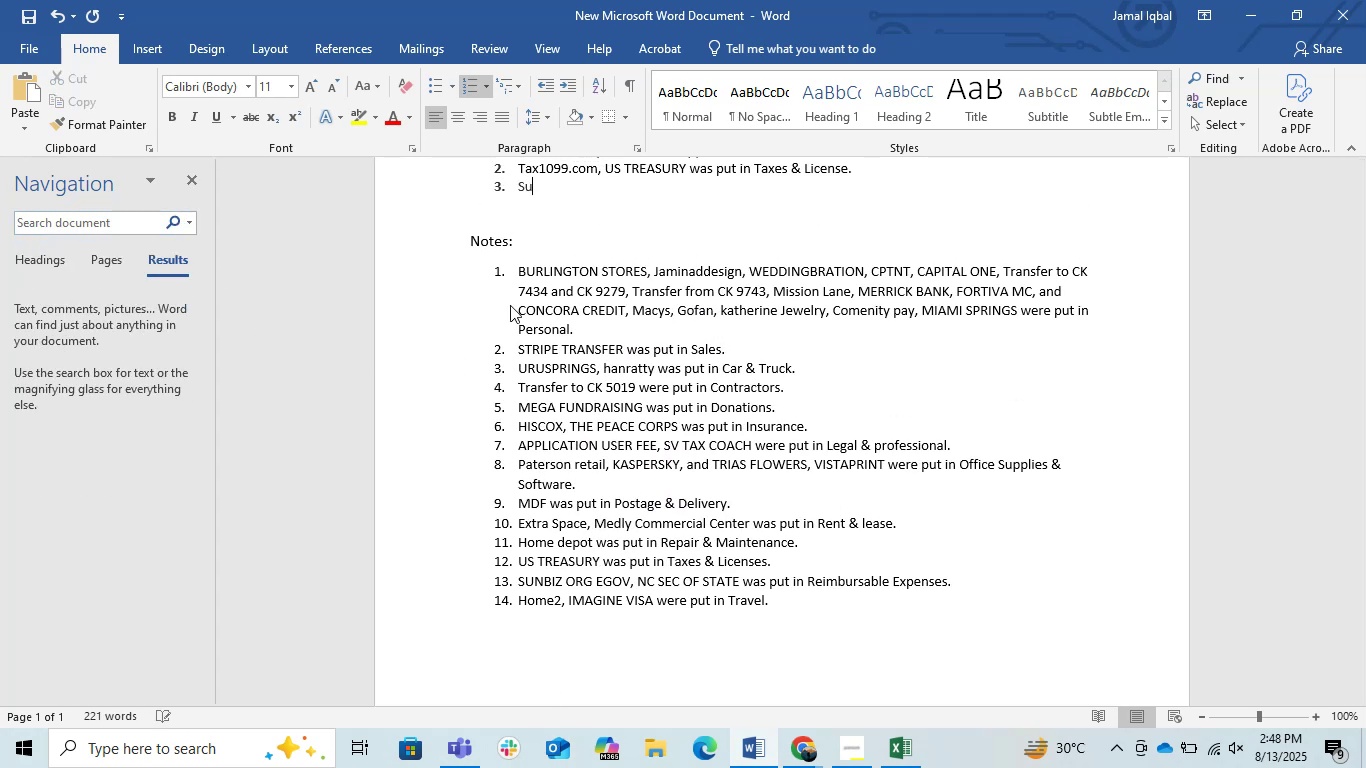 
hold_key(key=S, duration=0.34)
 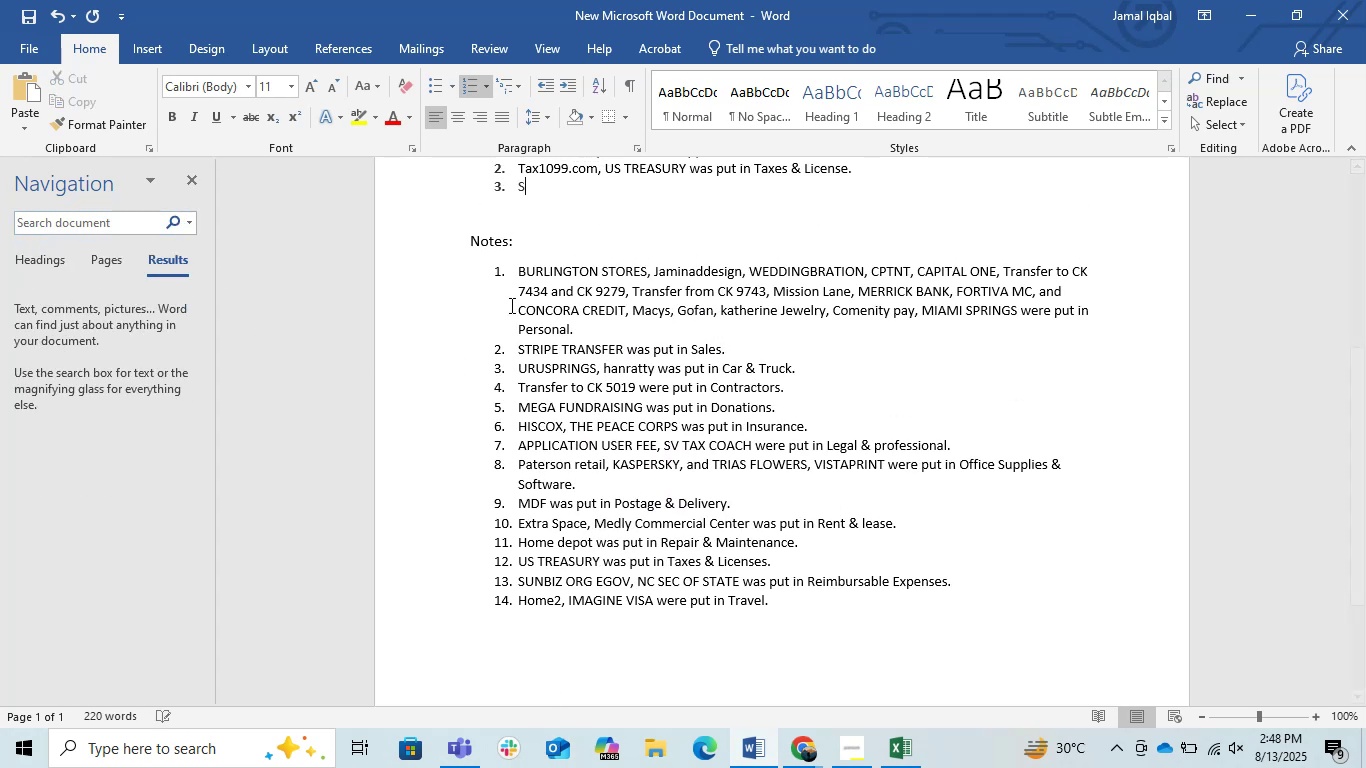 
type(un )
key(Backspace)
key(Backspace)
type(uPass was )
key(Backspace)
type(m)
key(Backspace)
type(n)
 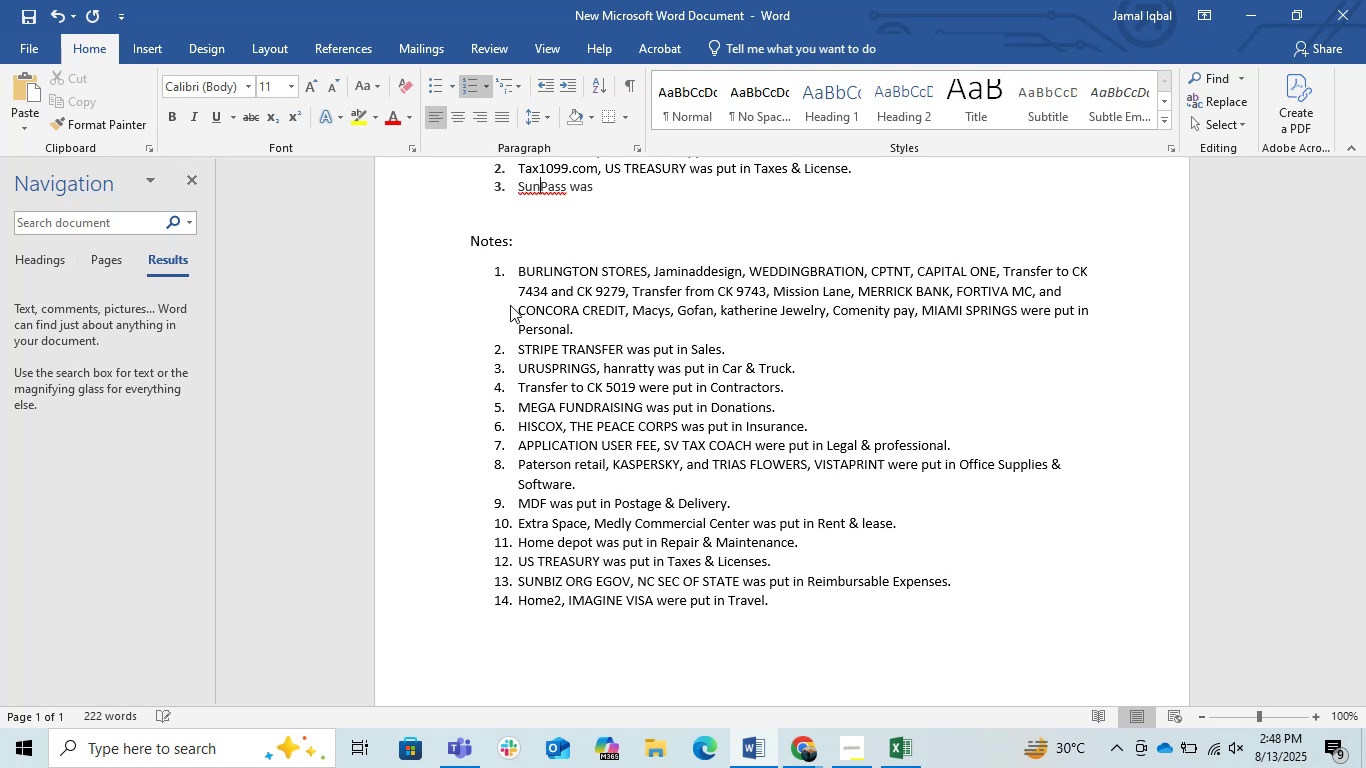 
hold_key(key=ArrowLeft, duration=0.75)
 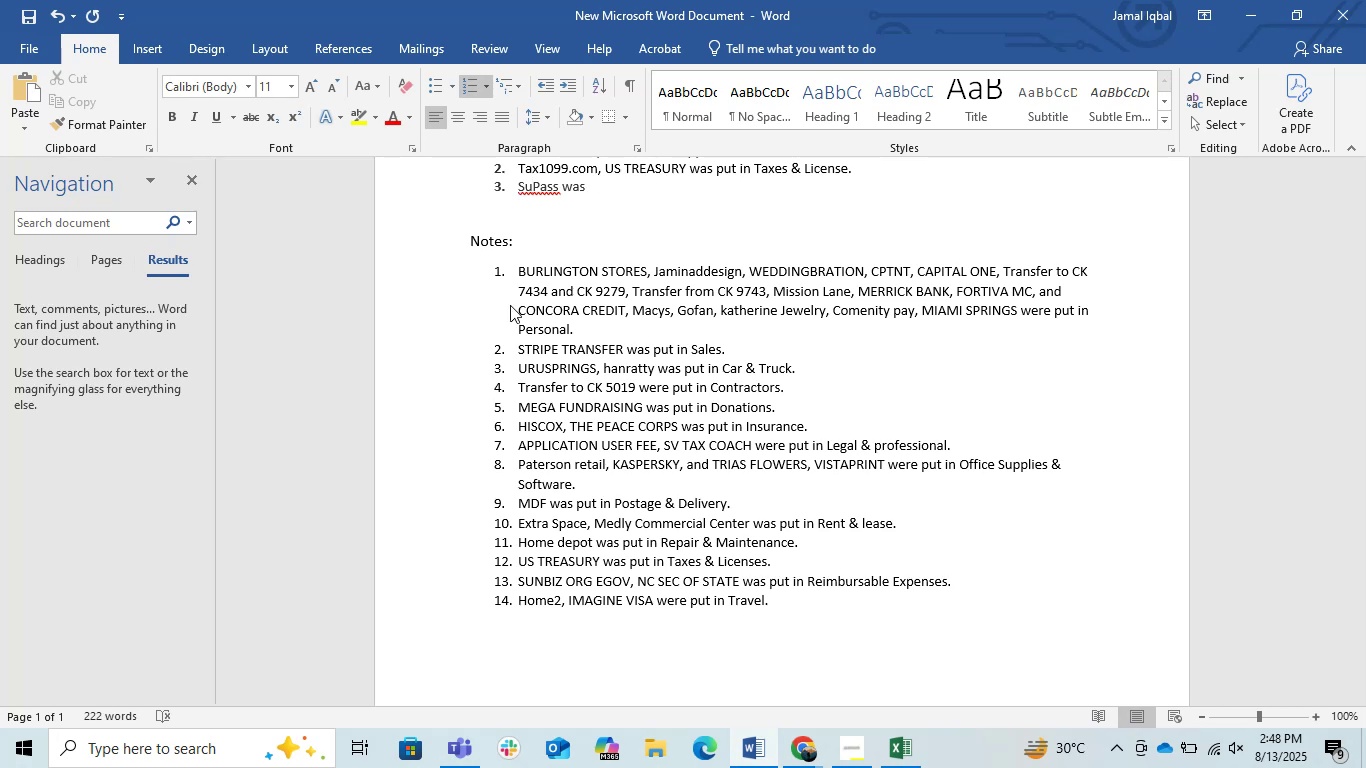 
key(ArrowRight)
 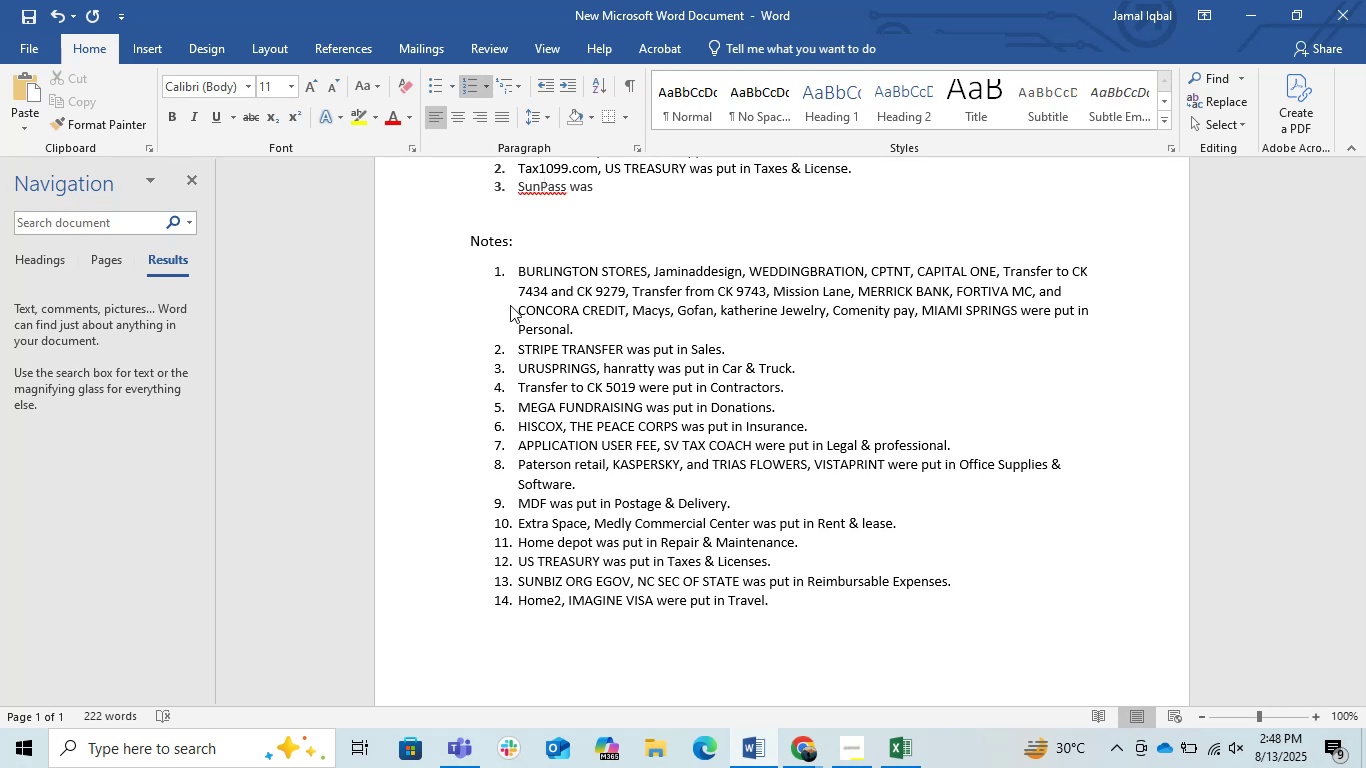 
key(ArrowRight)
 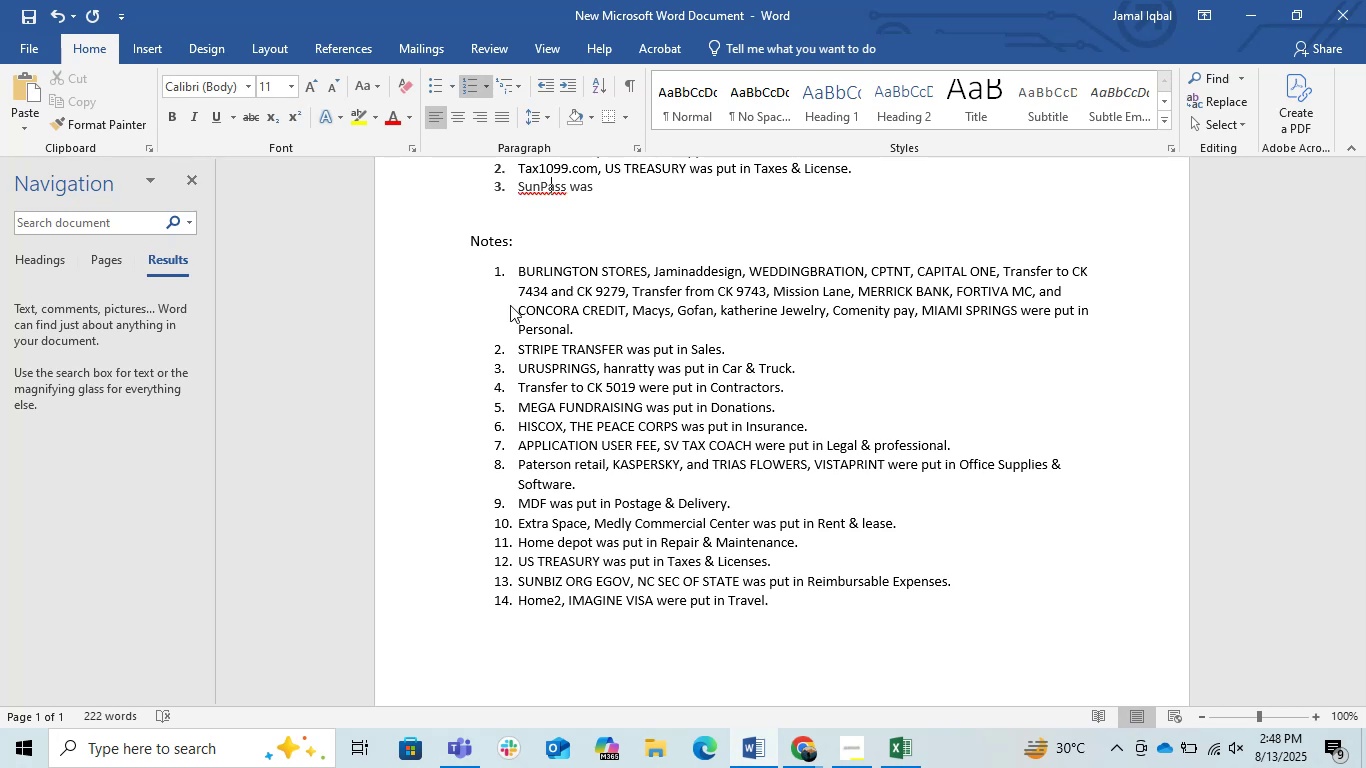 
key(ArrowRight)
 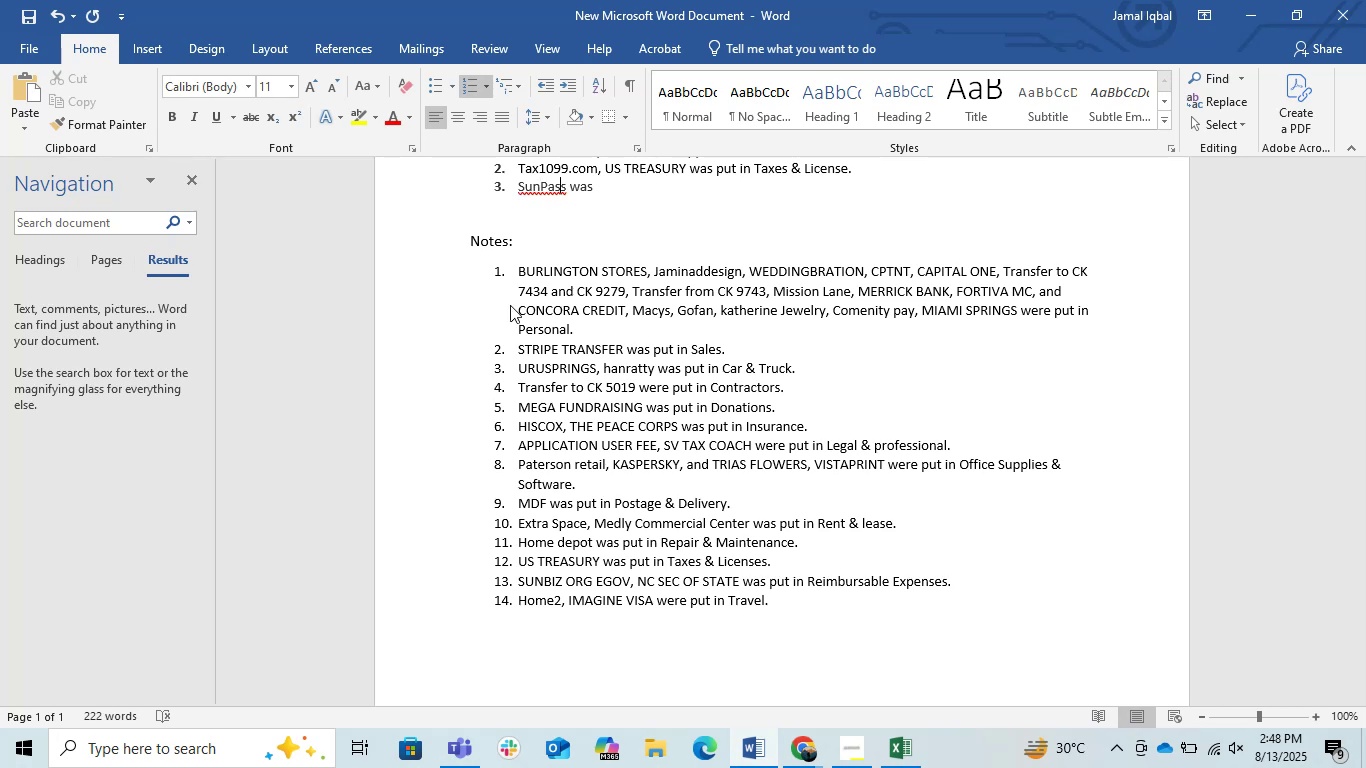 
key(ArrowRight)
 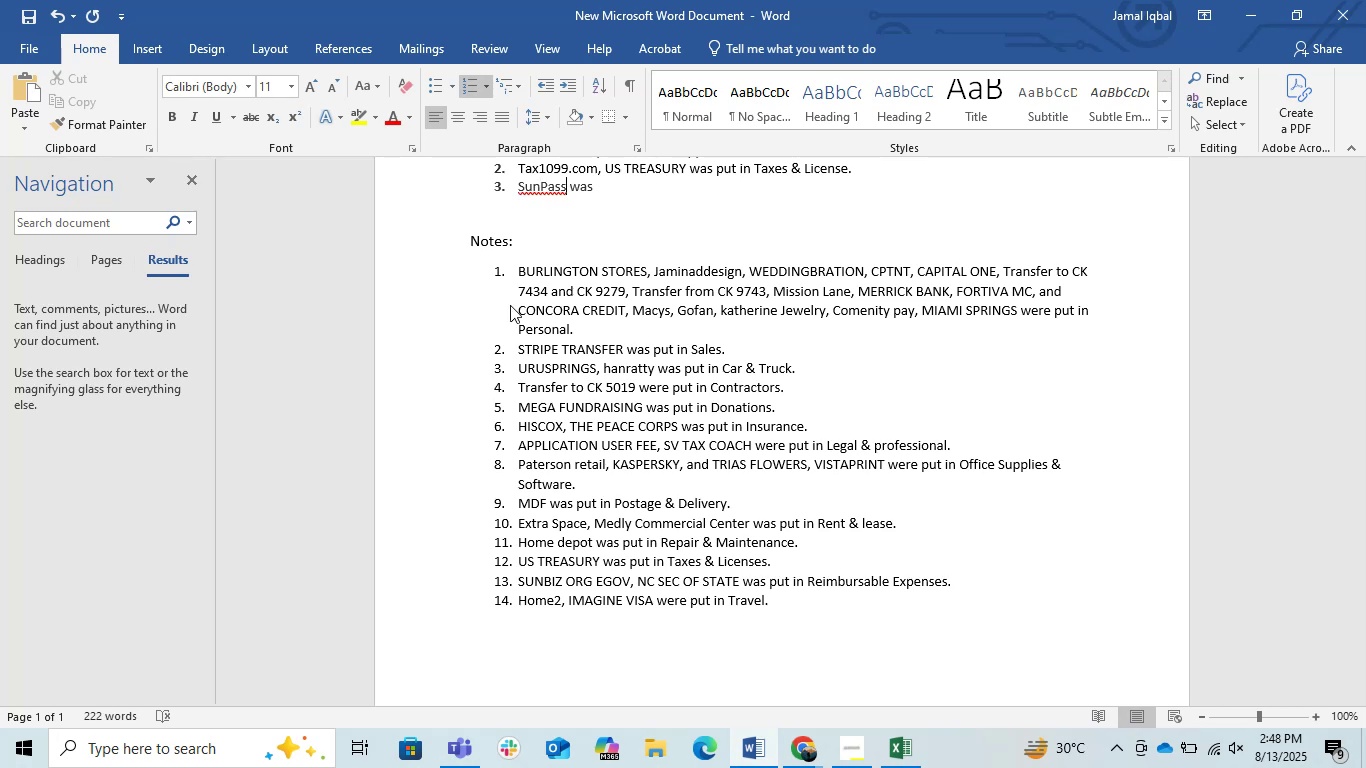 
key(ArrowRight)
 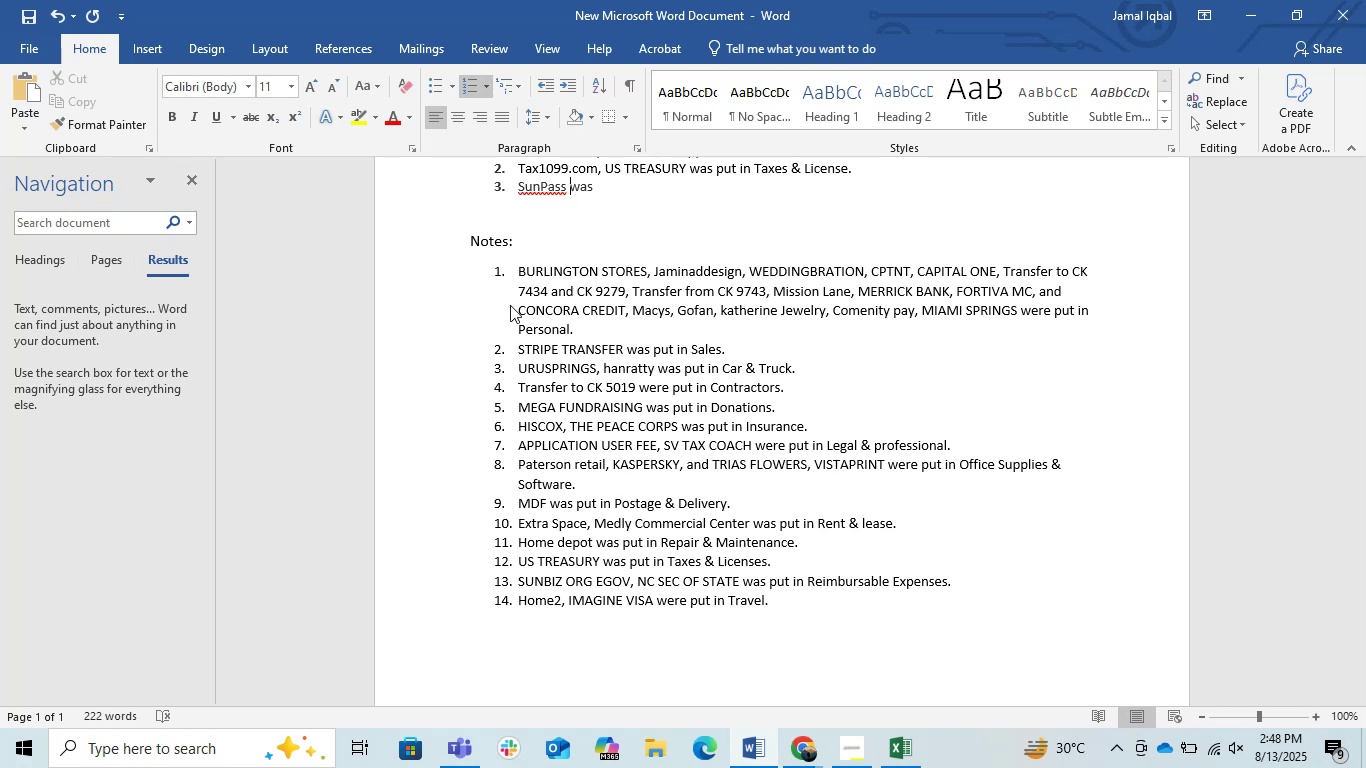 
key(ArrowRight)
 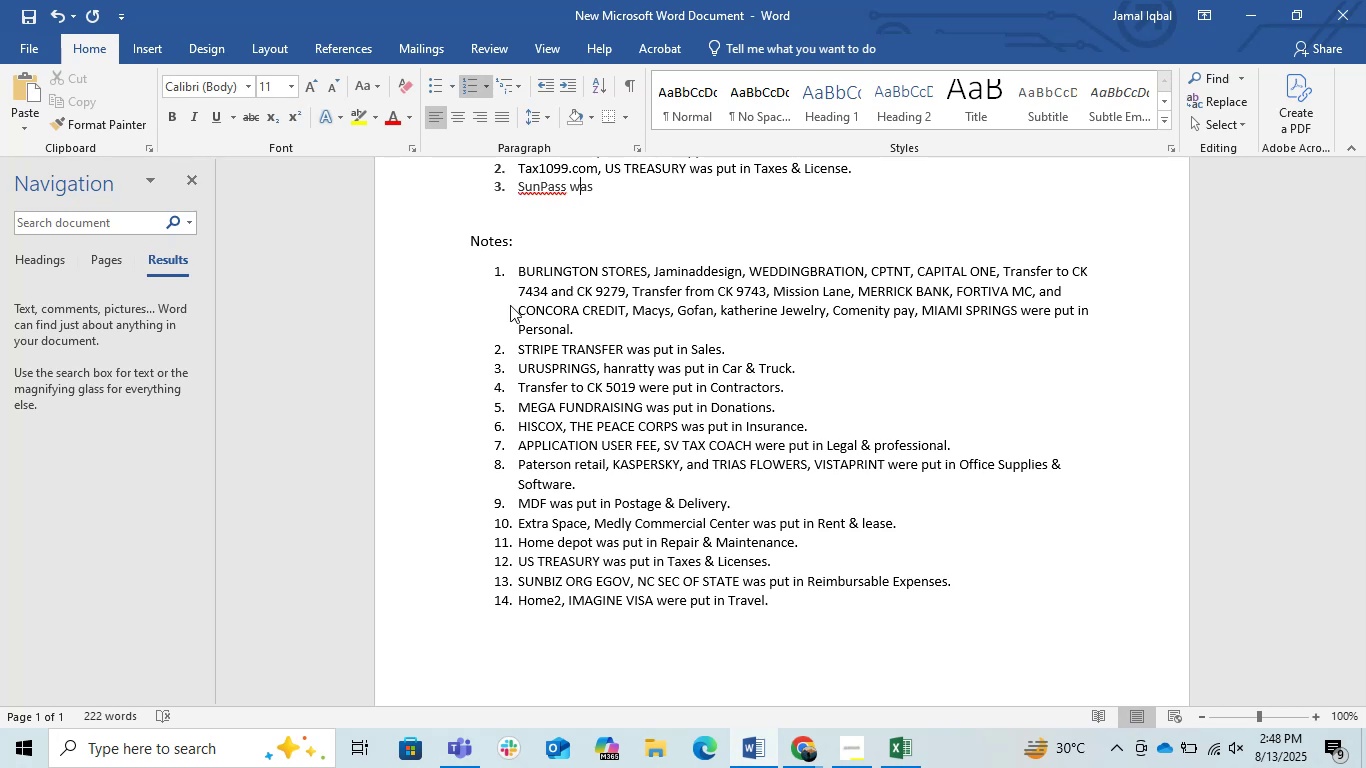 
key(ArrowRight)
 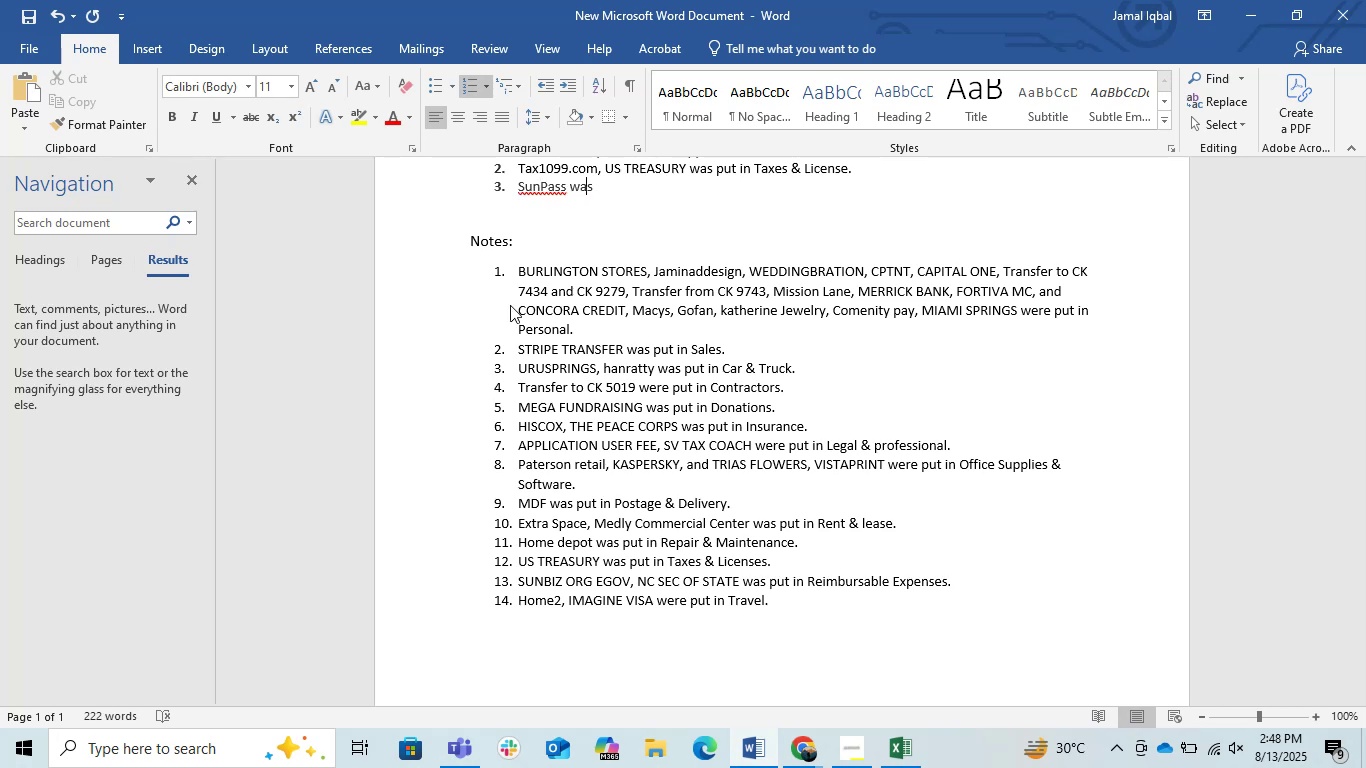 
key(ArrowRight)
 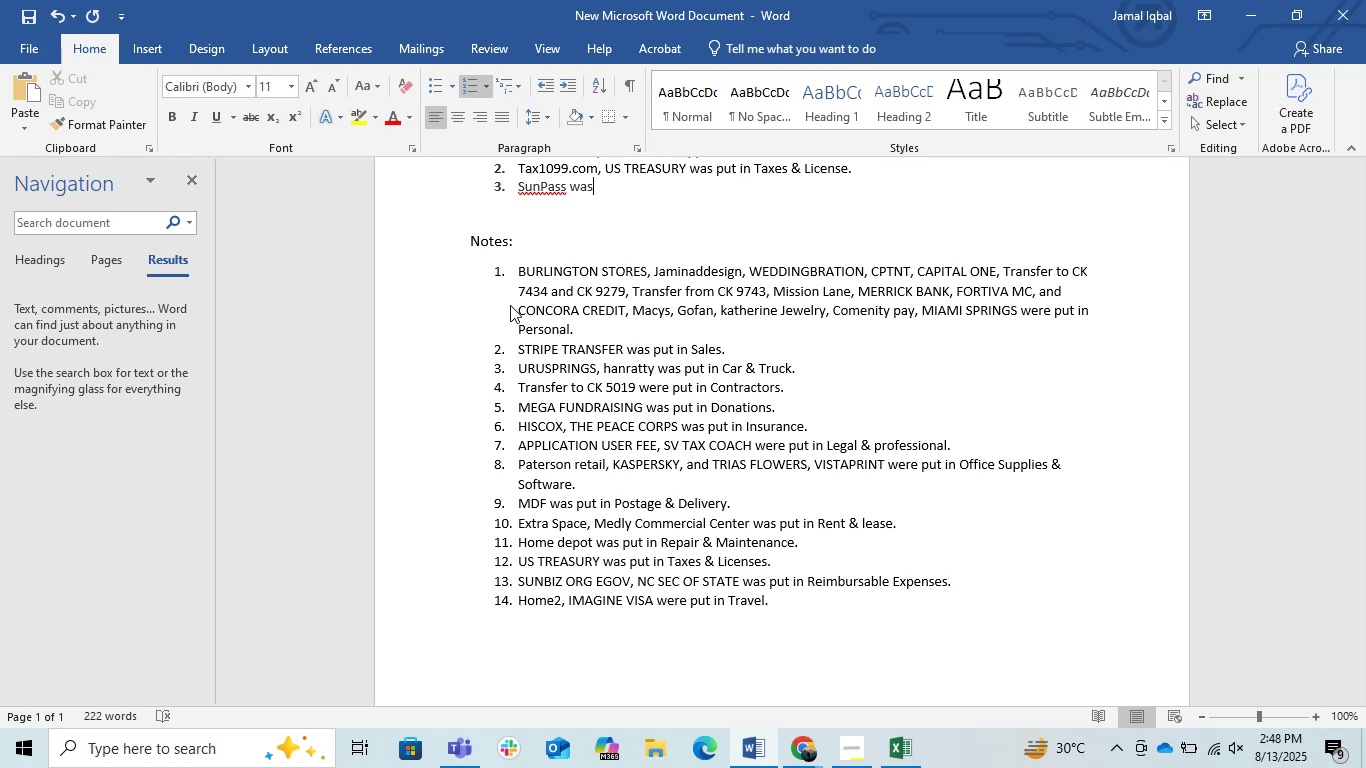 
type( put in Too)
key(Backspace)
type(lls.)
 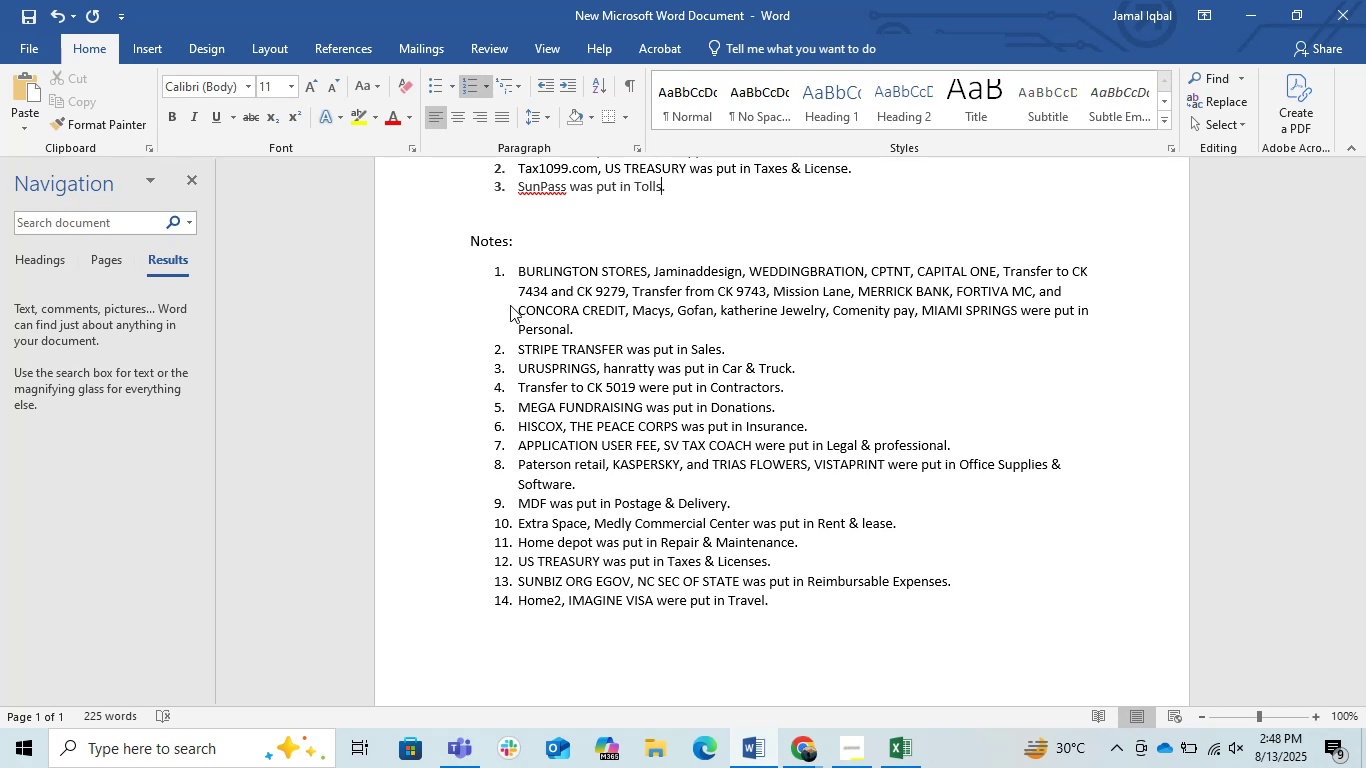 
key(Enter)
 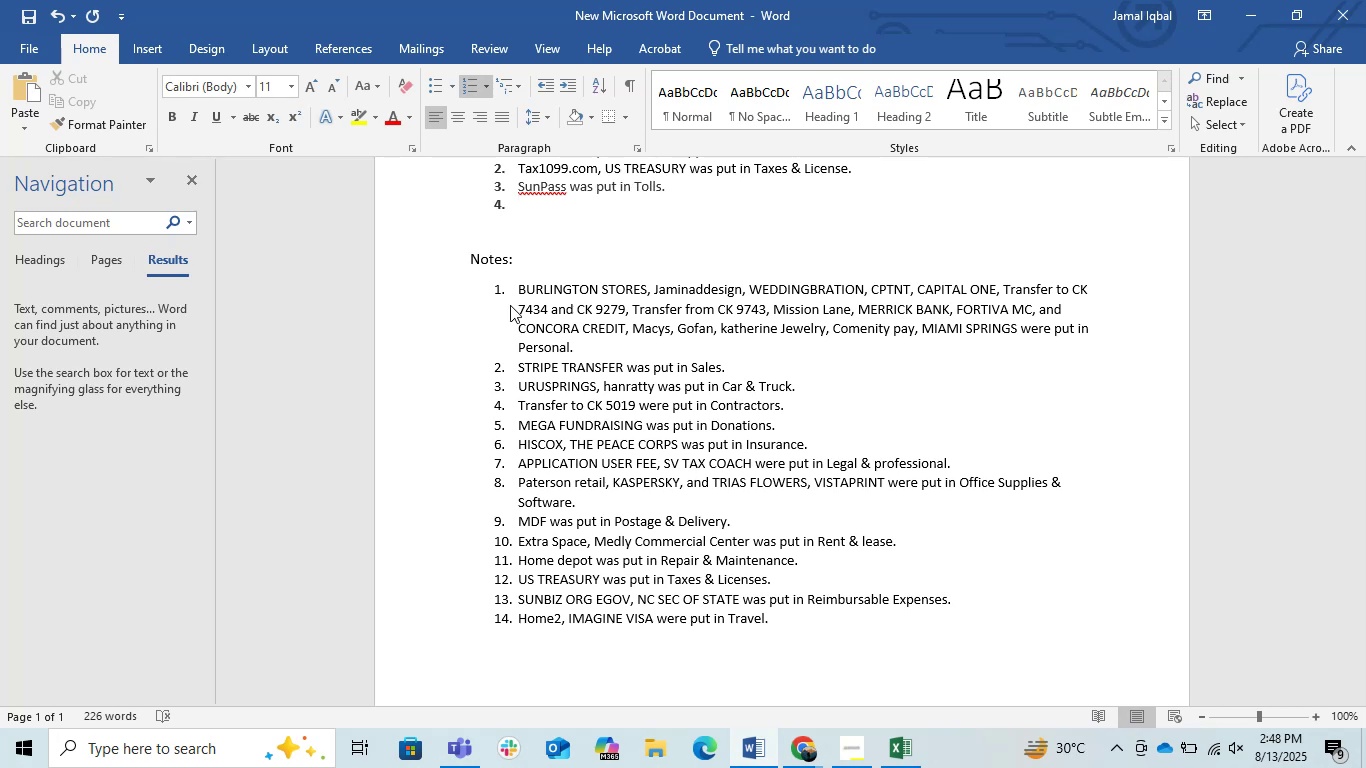 
scroll: coordinate [510, 305], scroll_direction: up, amount: 2.0
 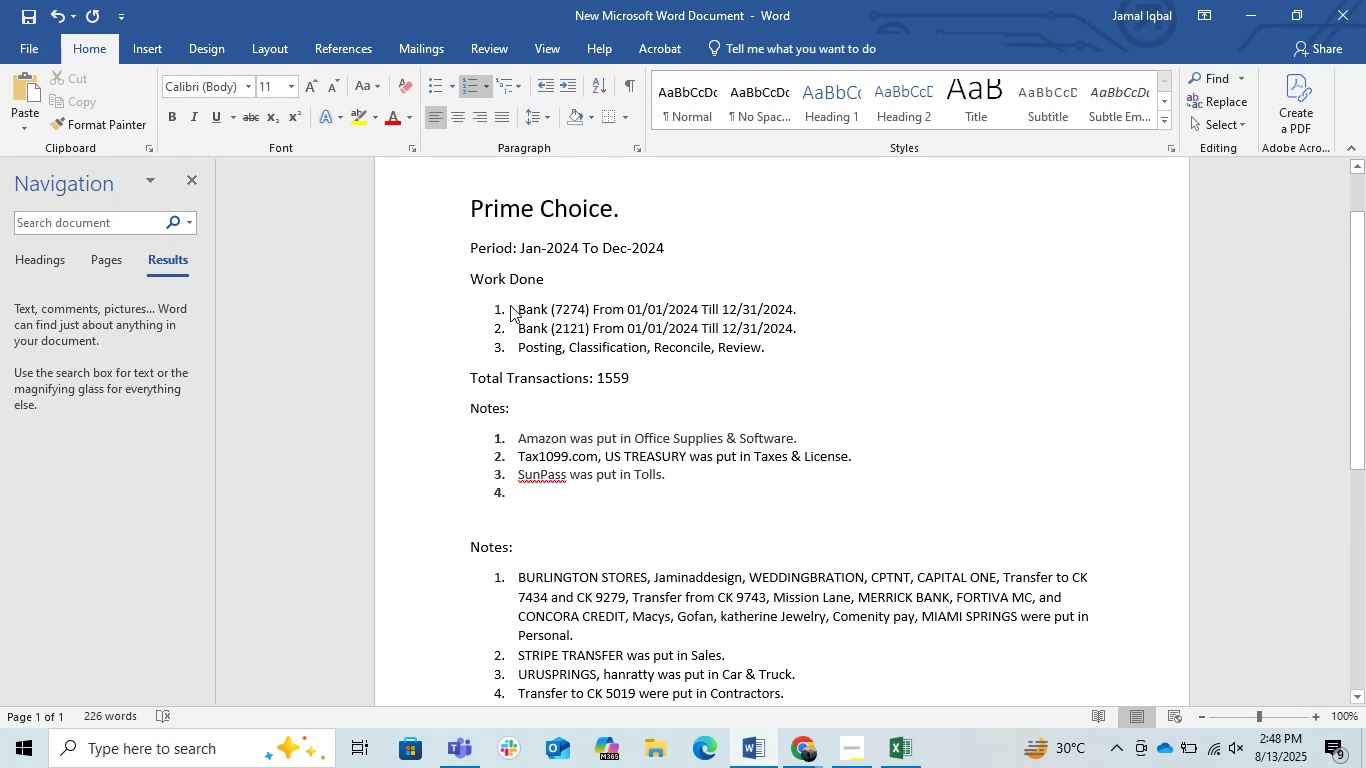 
scroll: coordinate [510, 305], scroll_direction: none, amount: 0.0
 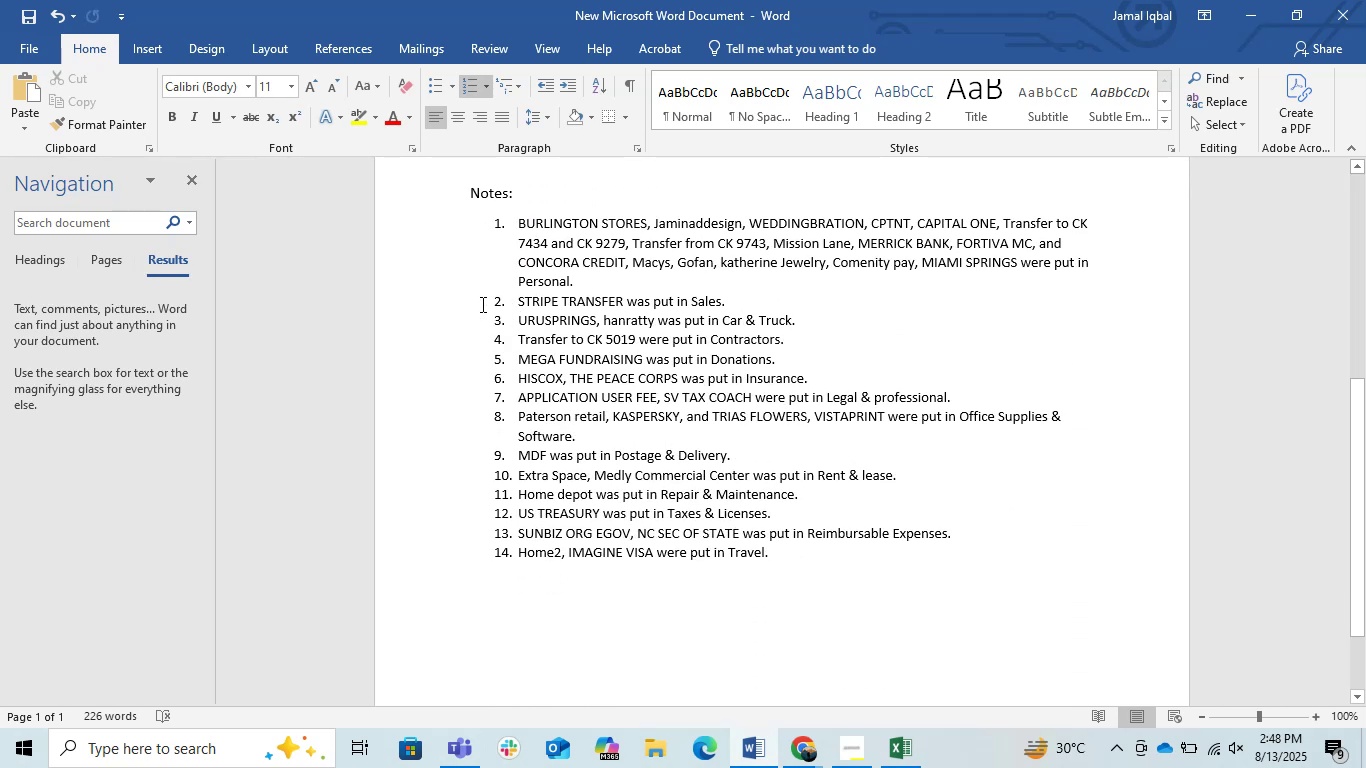 
wait(7.31)
 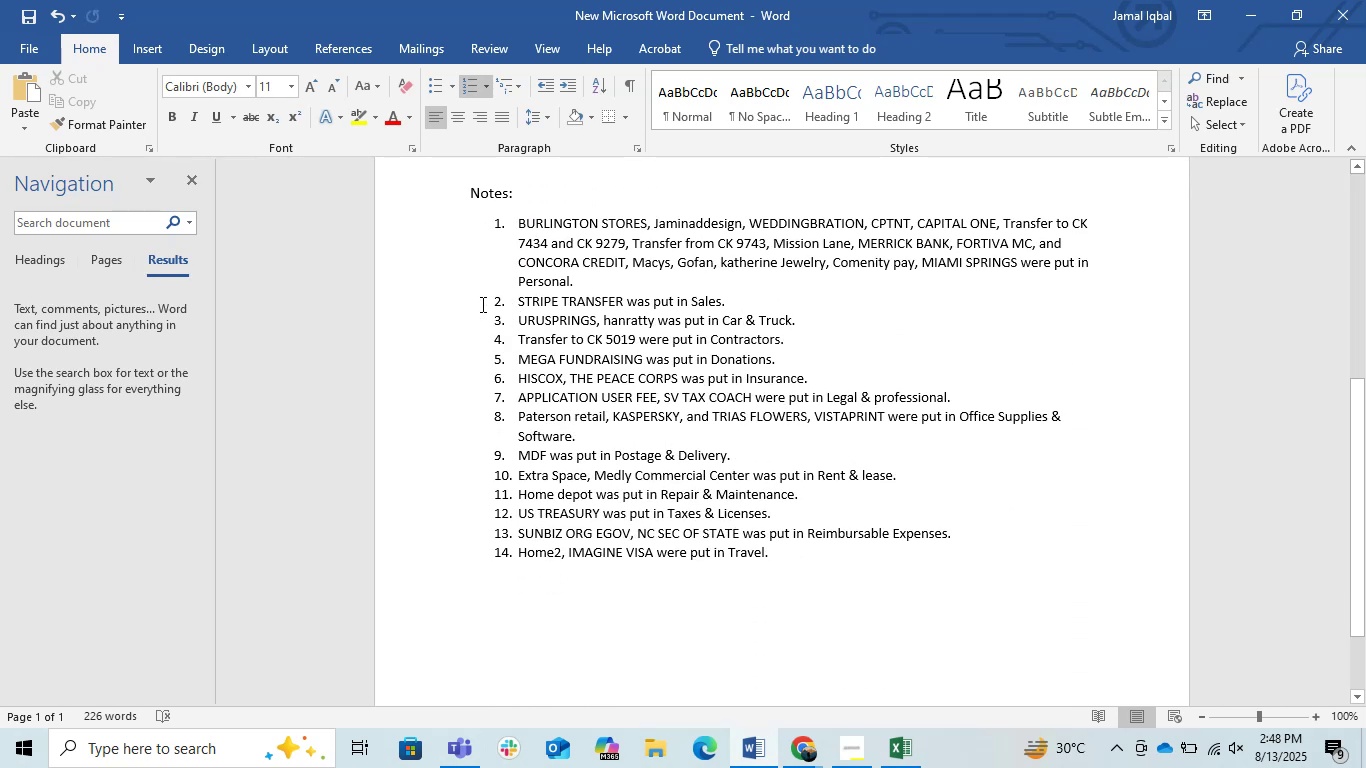 
scroll: coordinate [481, 304], scroll_direction: up, amount: 3.0
 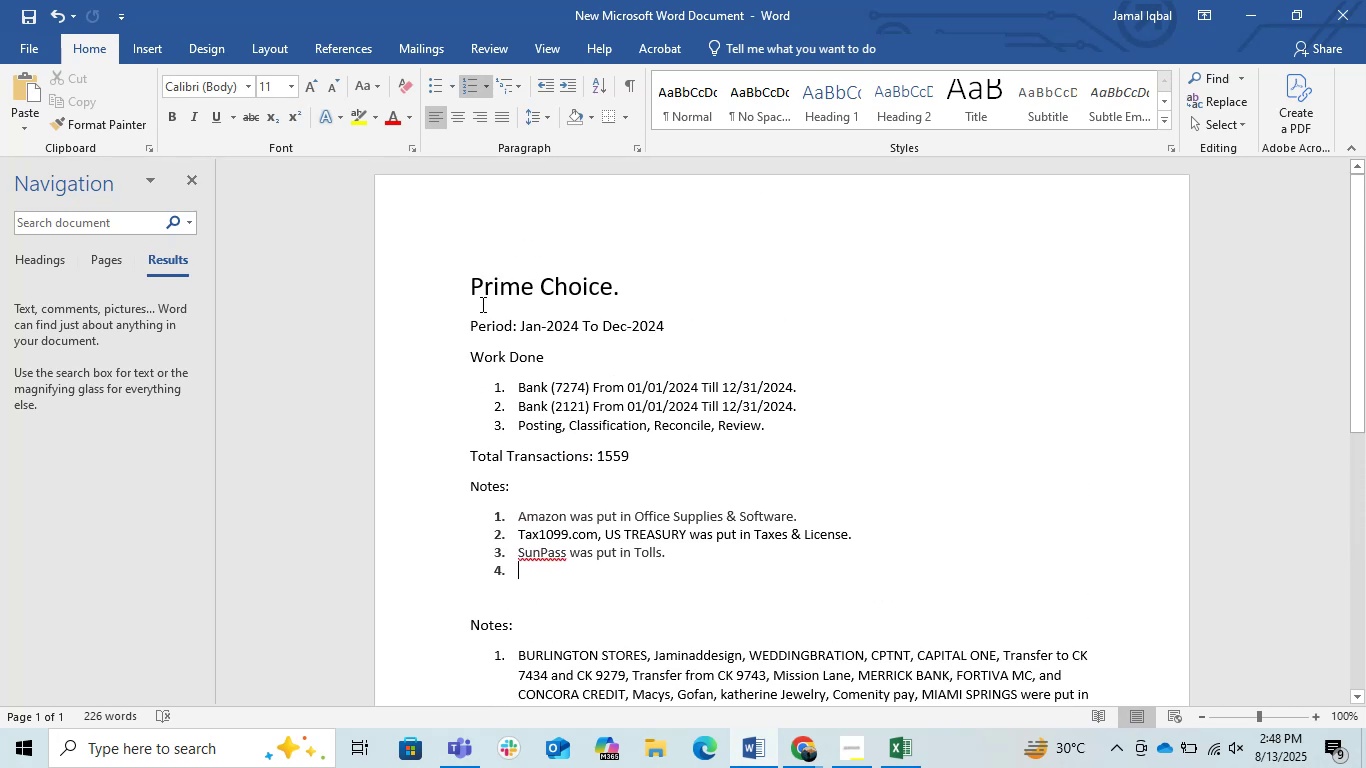 
scroll: coordinate [481, 304], scroll_direction: down, amount: 4.0
 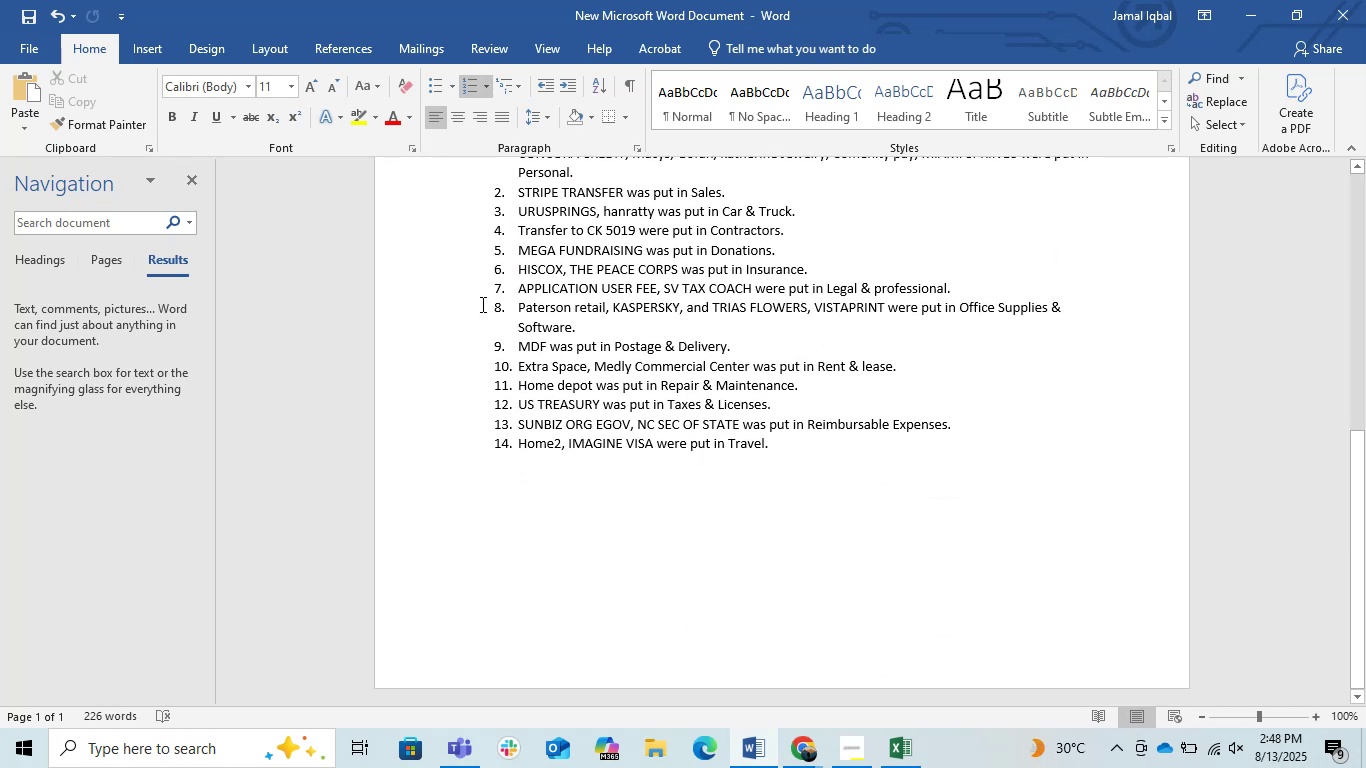 
scroll: coordinate [481, 304], scroll_direction: up, amount: 1.0
 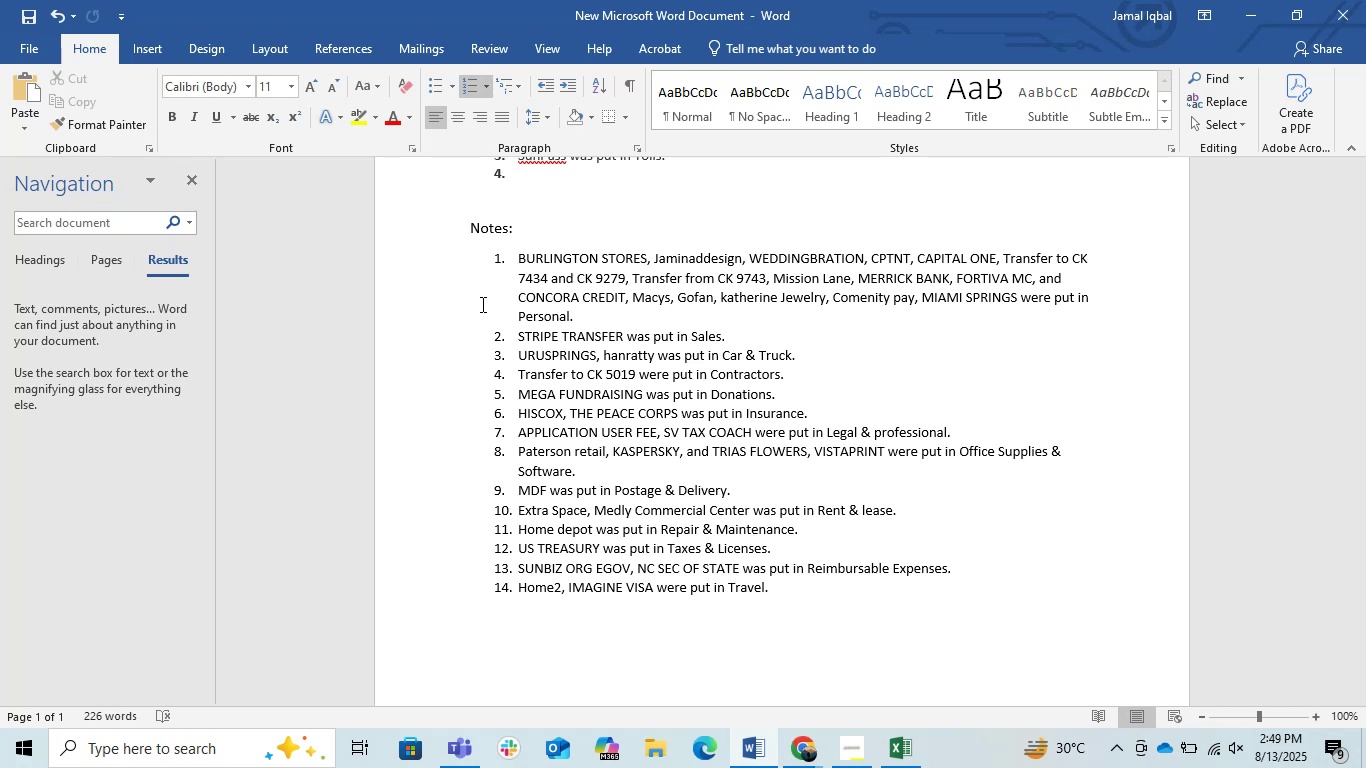 
wait(28.28)
 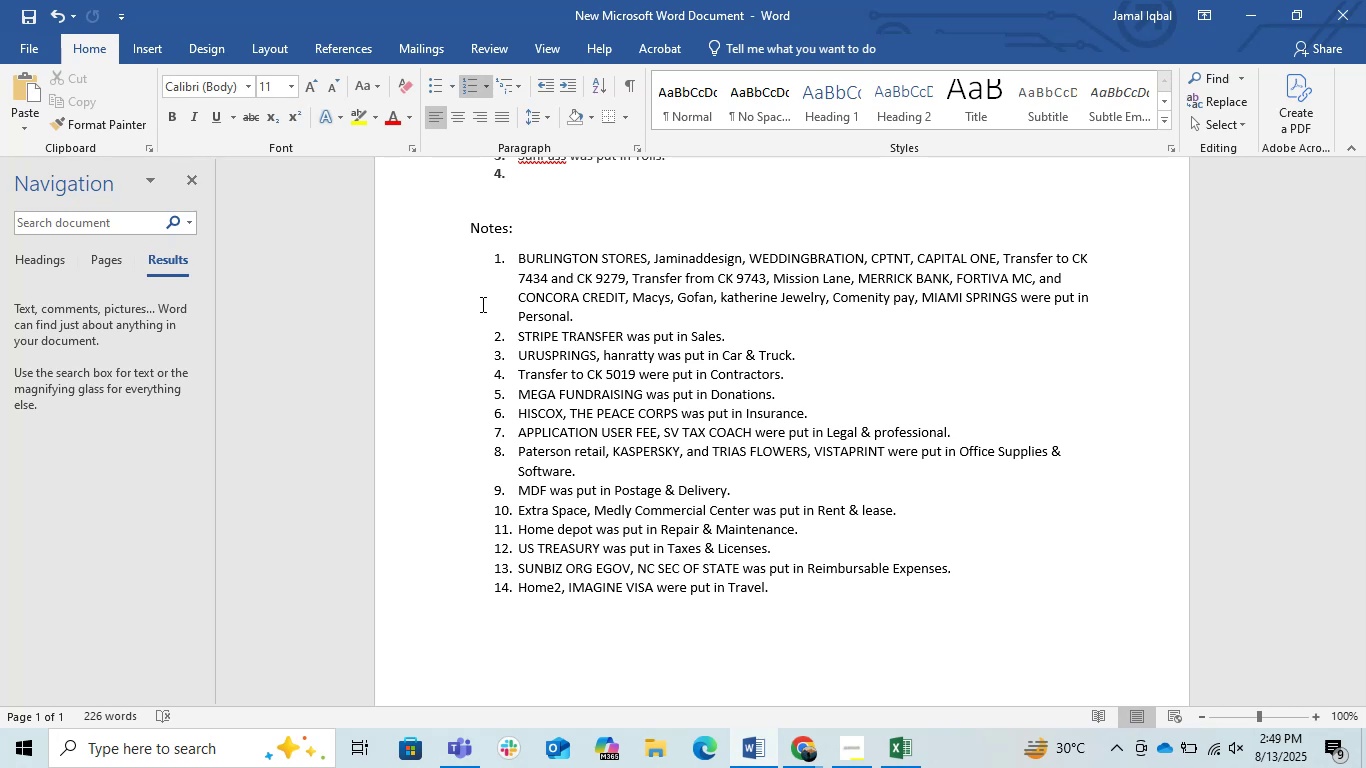 
scroll: coordinate [481, 304], scroll_direction: up, amount: 1.0
 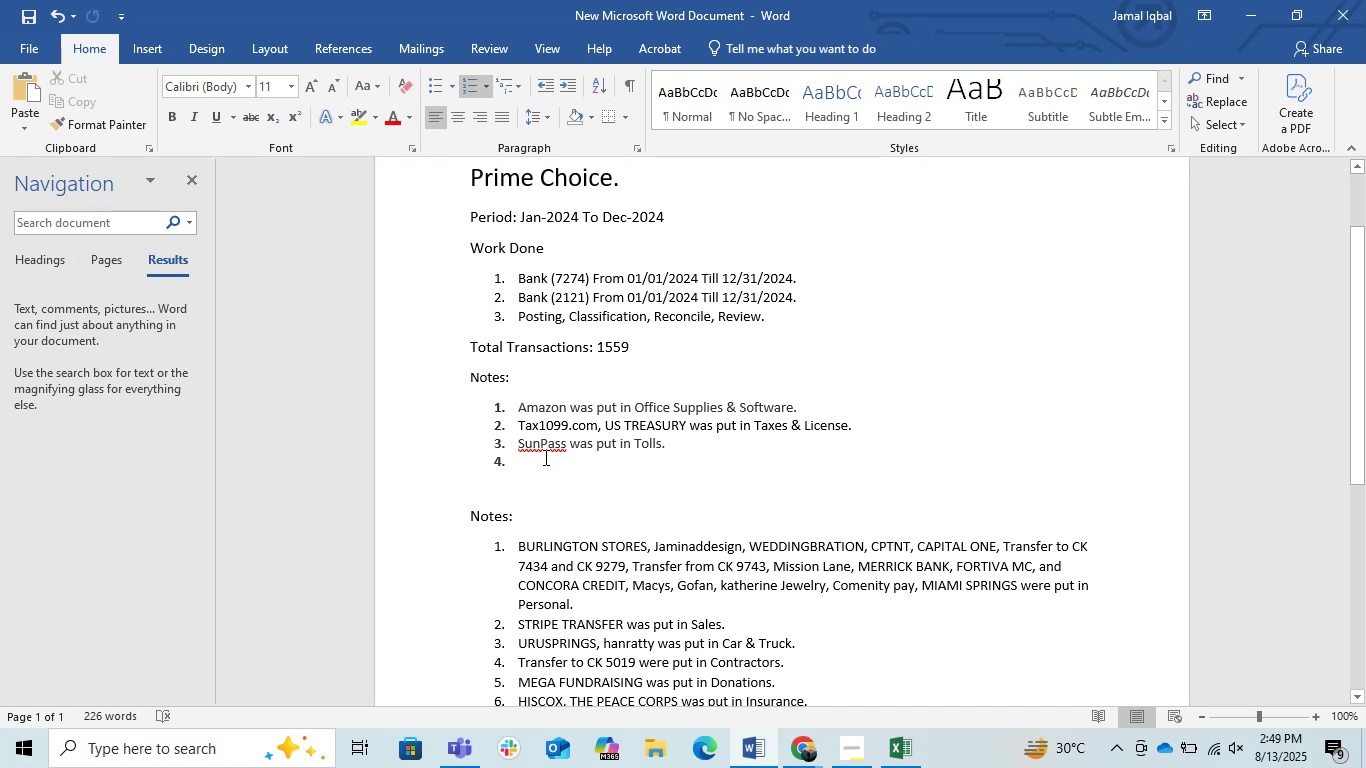 
wait(6.39)
 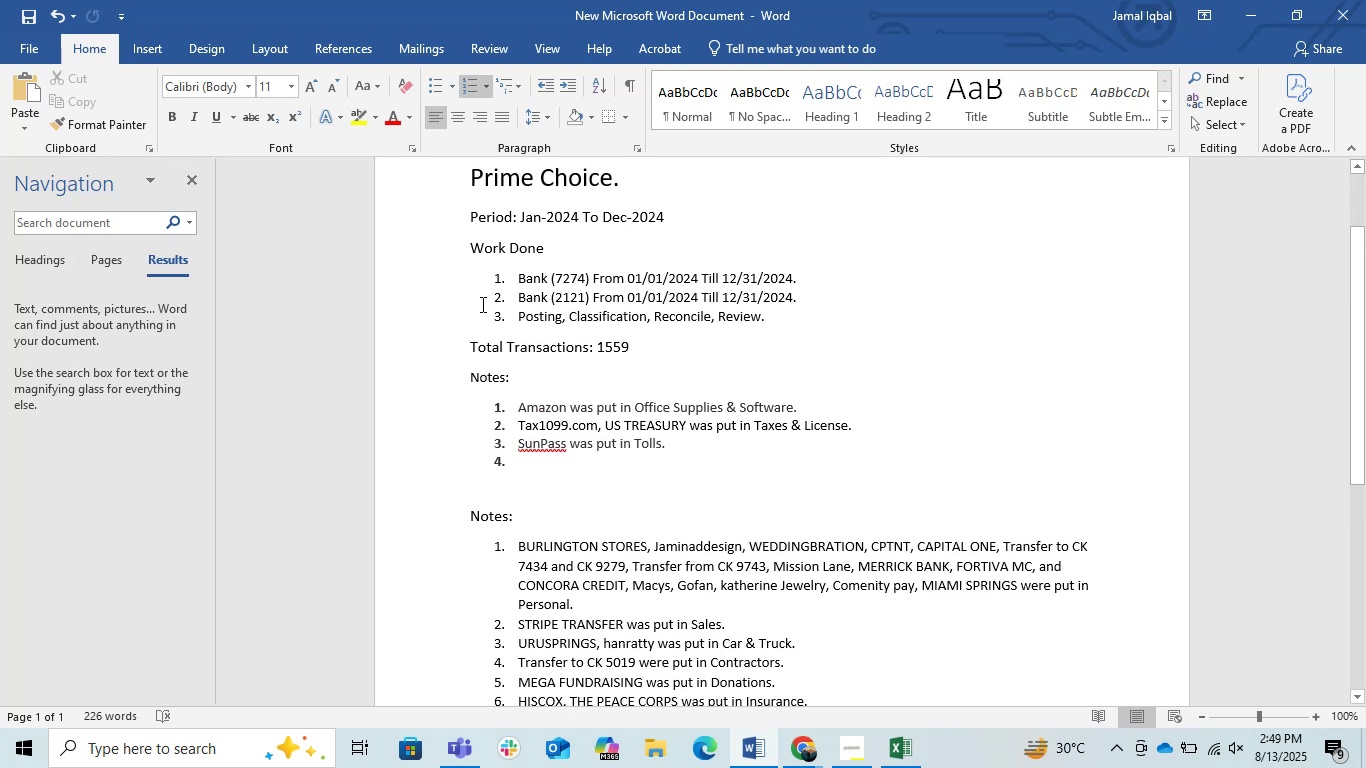 
left_click_drag(start_coordinate=[660, 442], to_coordinate=[533, 446])
 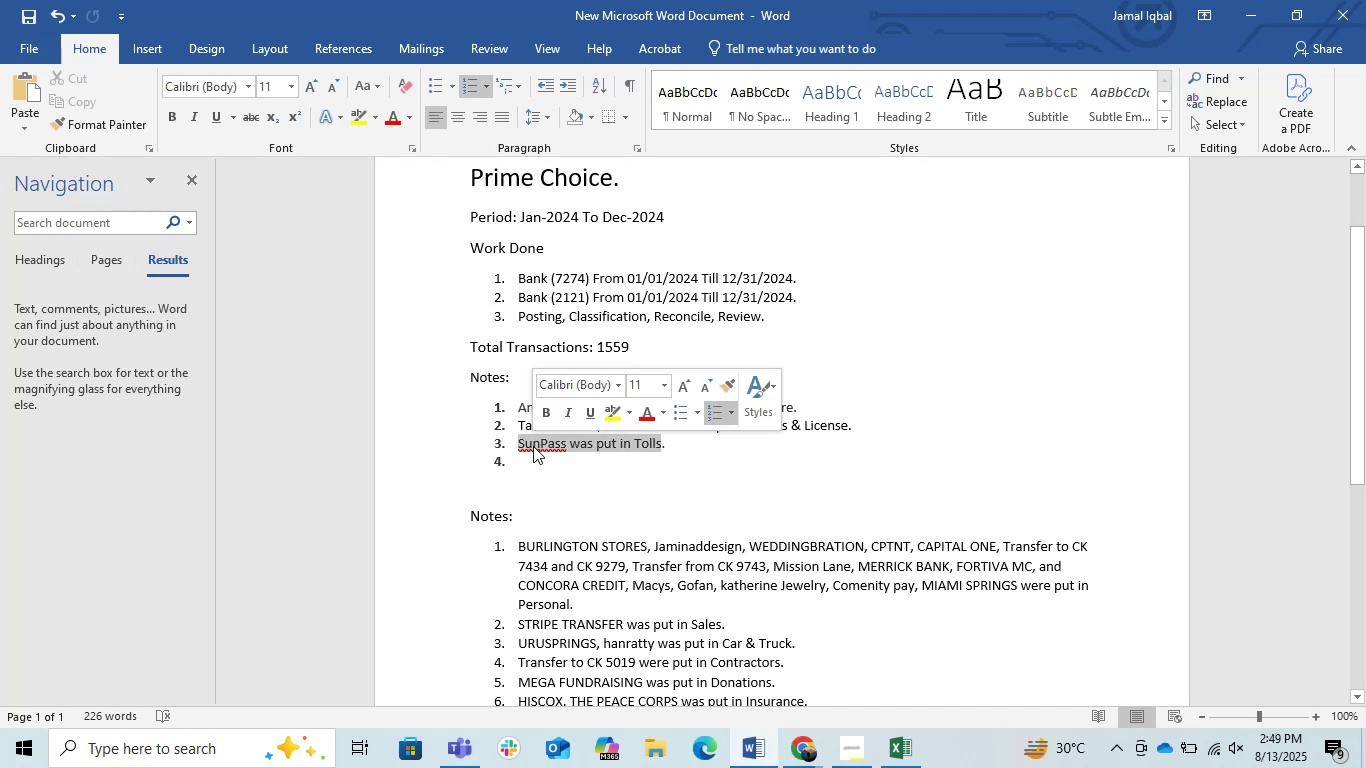 
key(Control+X)
 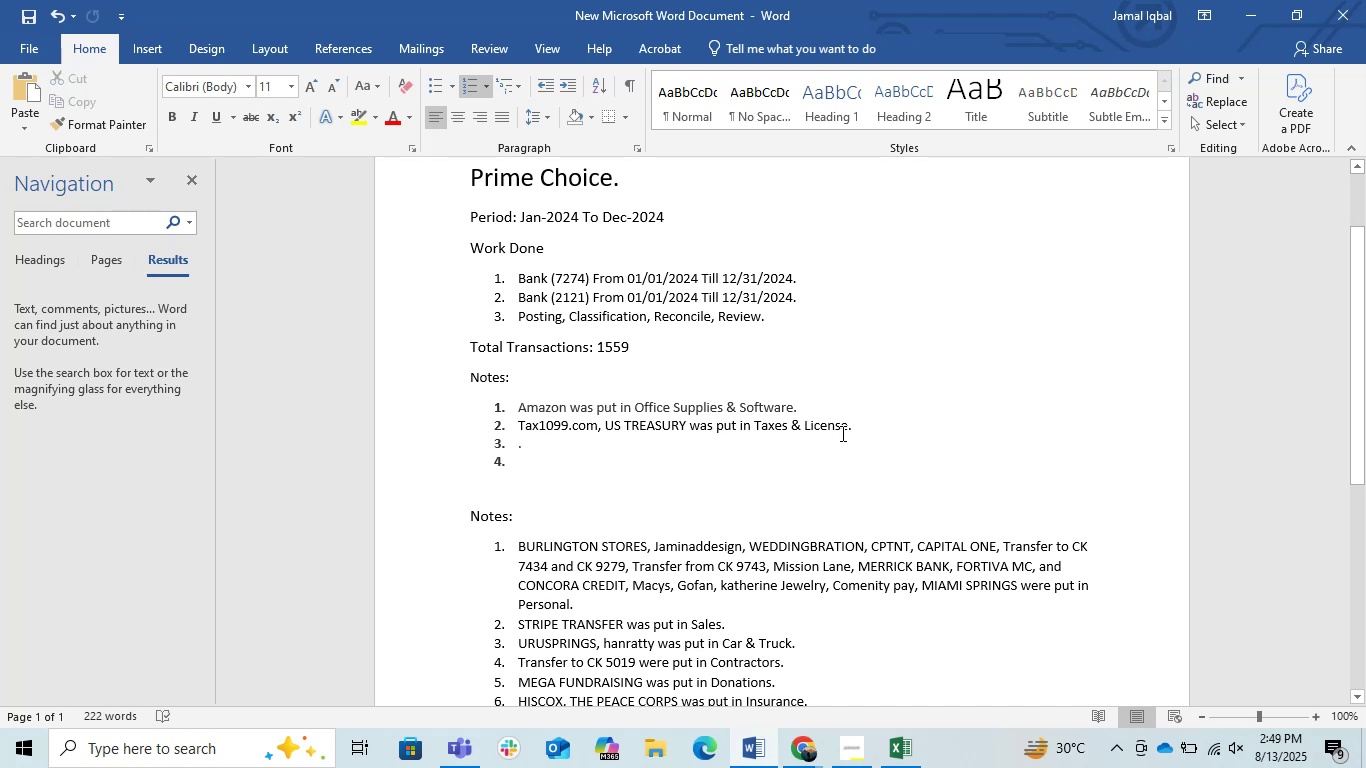 
left_click([866, 431])
 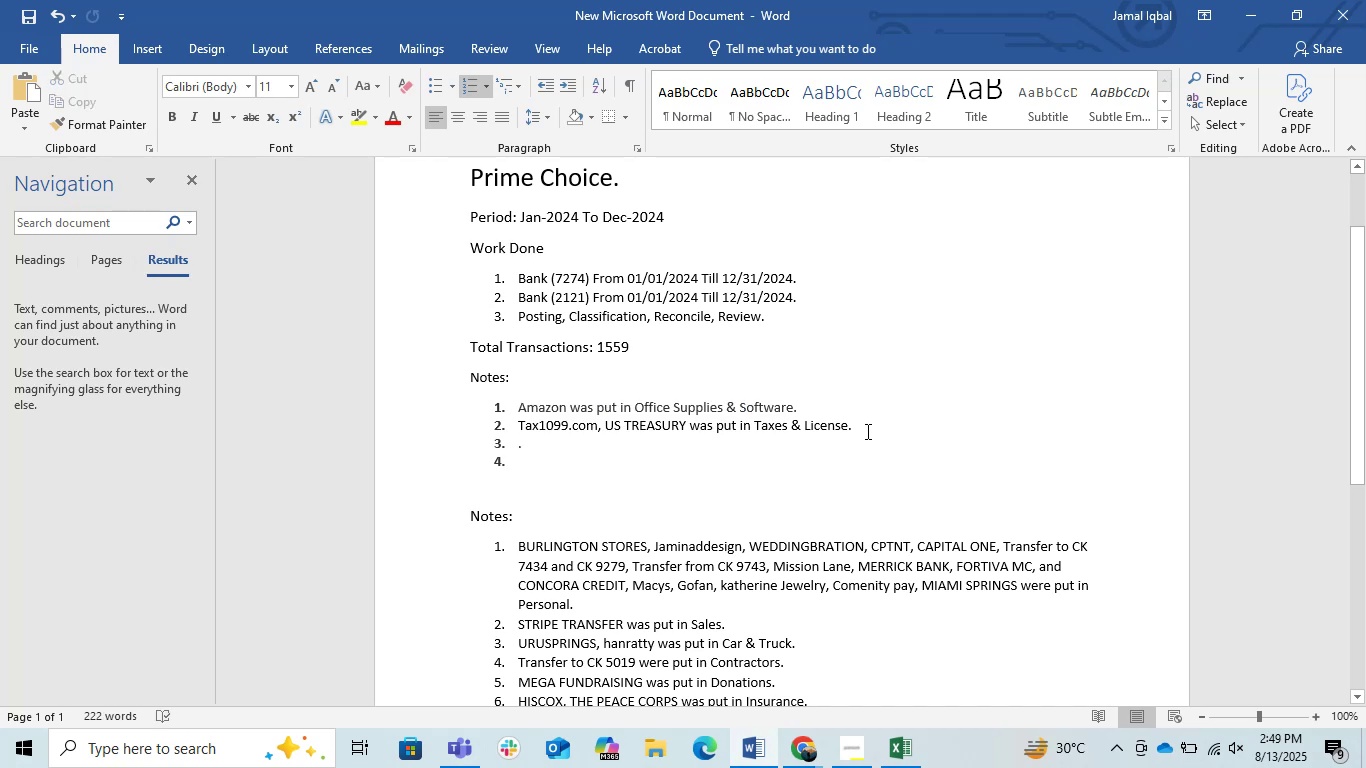 
hold_key(key=AltLeft, duration=0.34)
 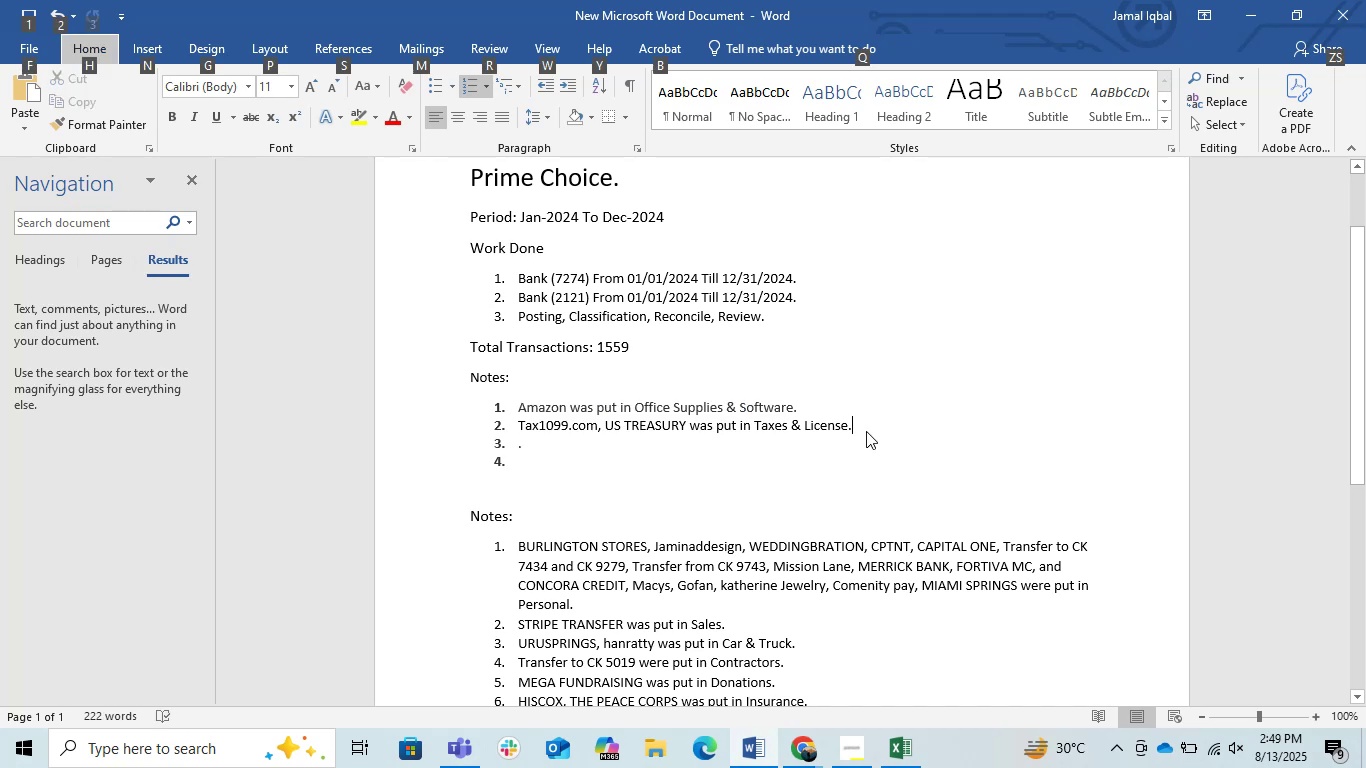 
type(esv)
 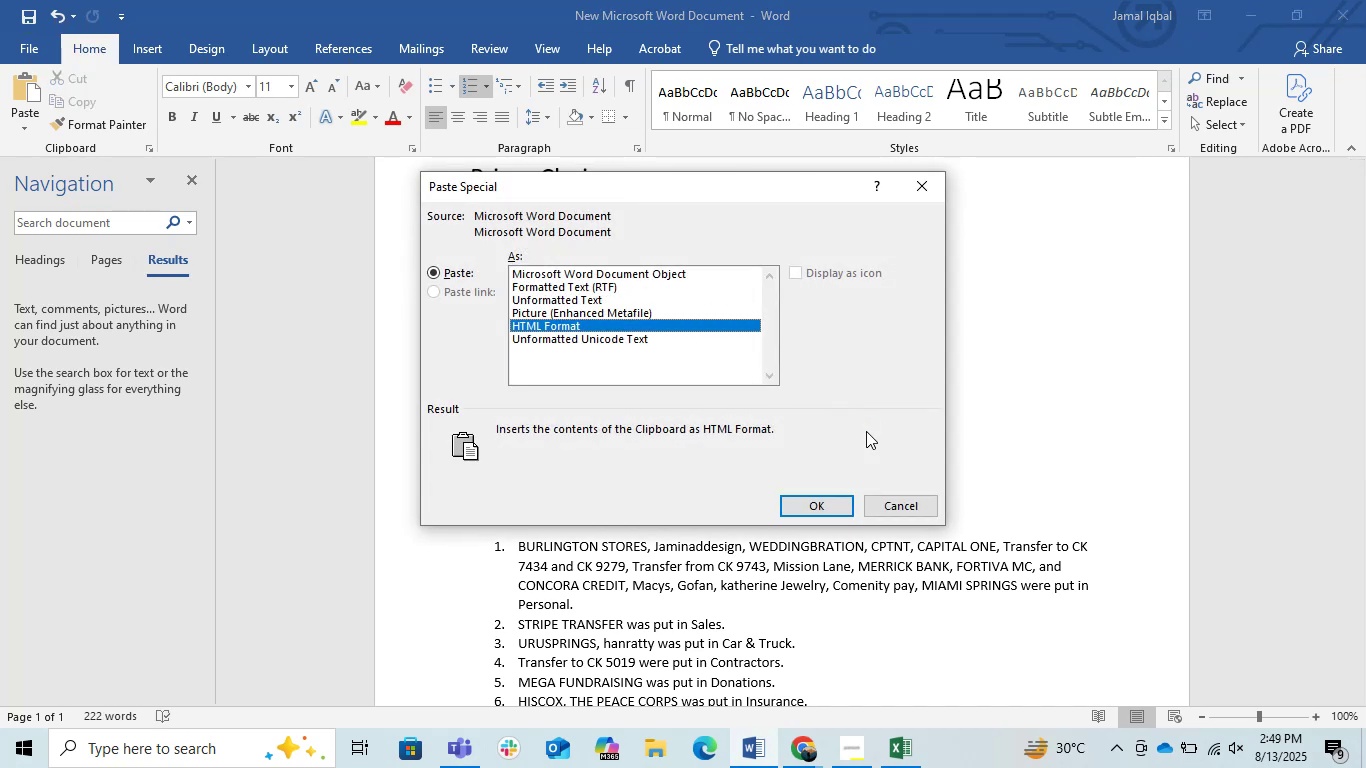 
key(ArrowUp)
 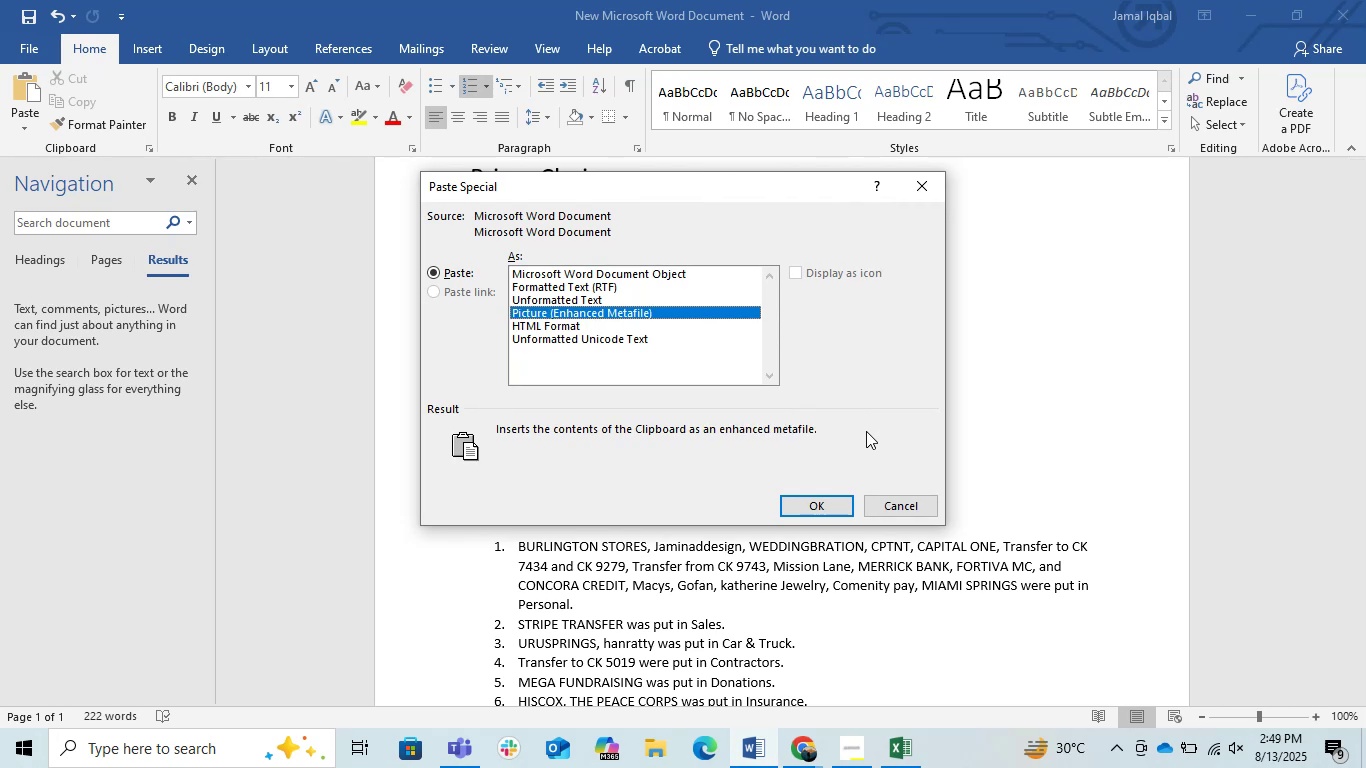 
key(ArrowUp)
 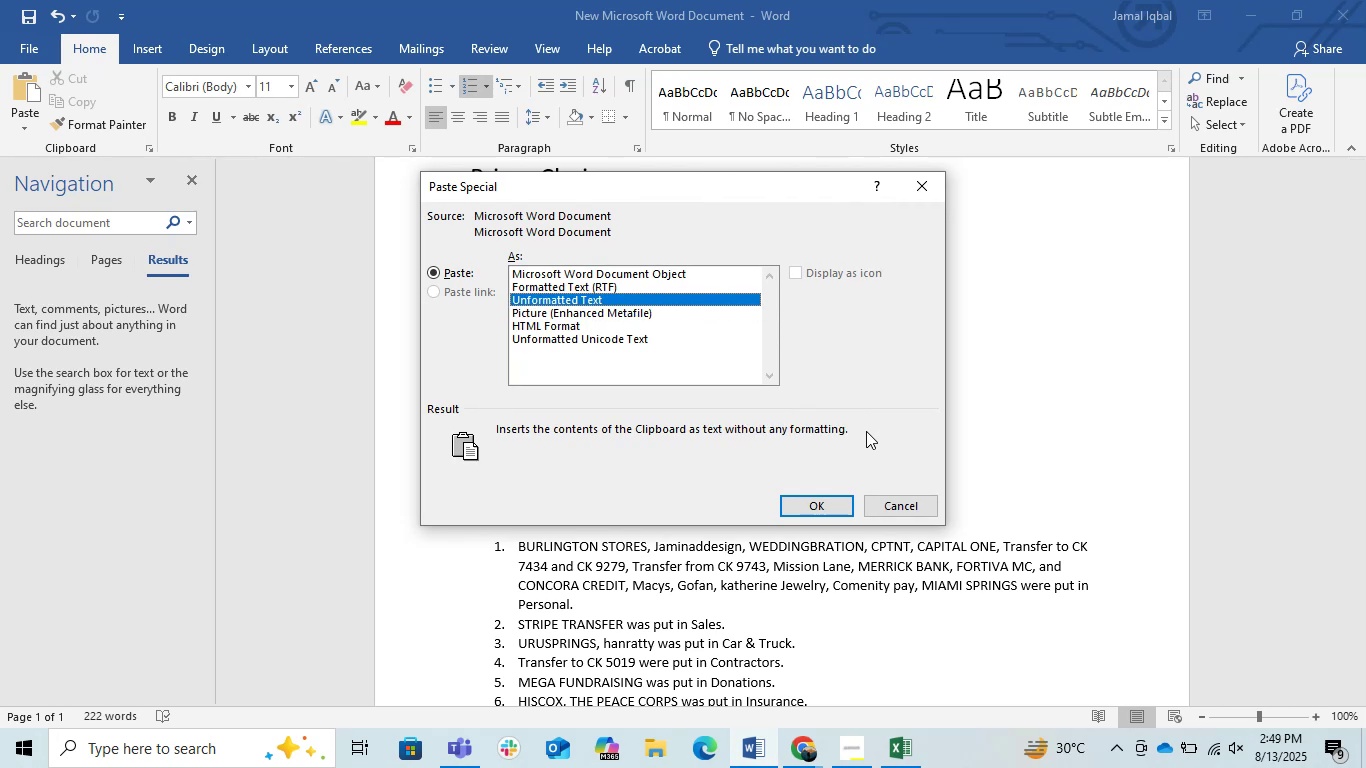 
key(Enter)
 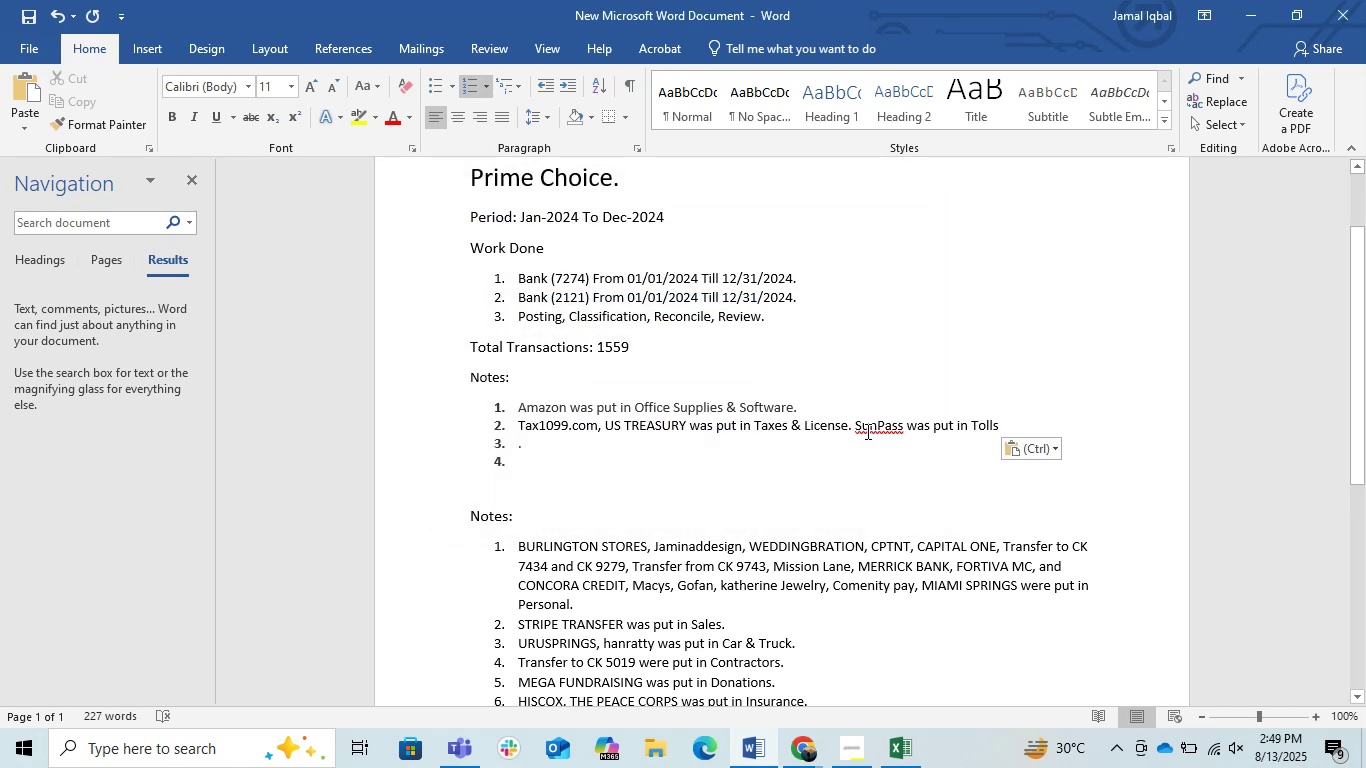 
hold_key(key=ControlLeft, duration=0.7)
 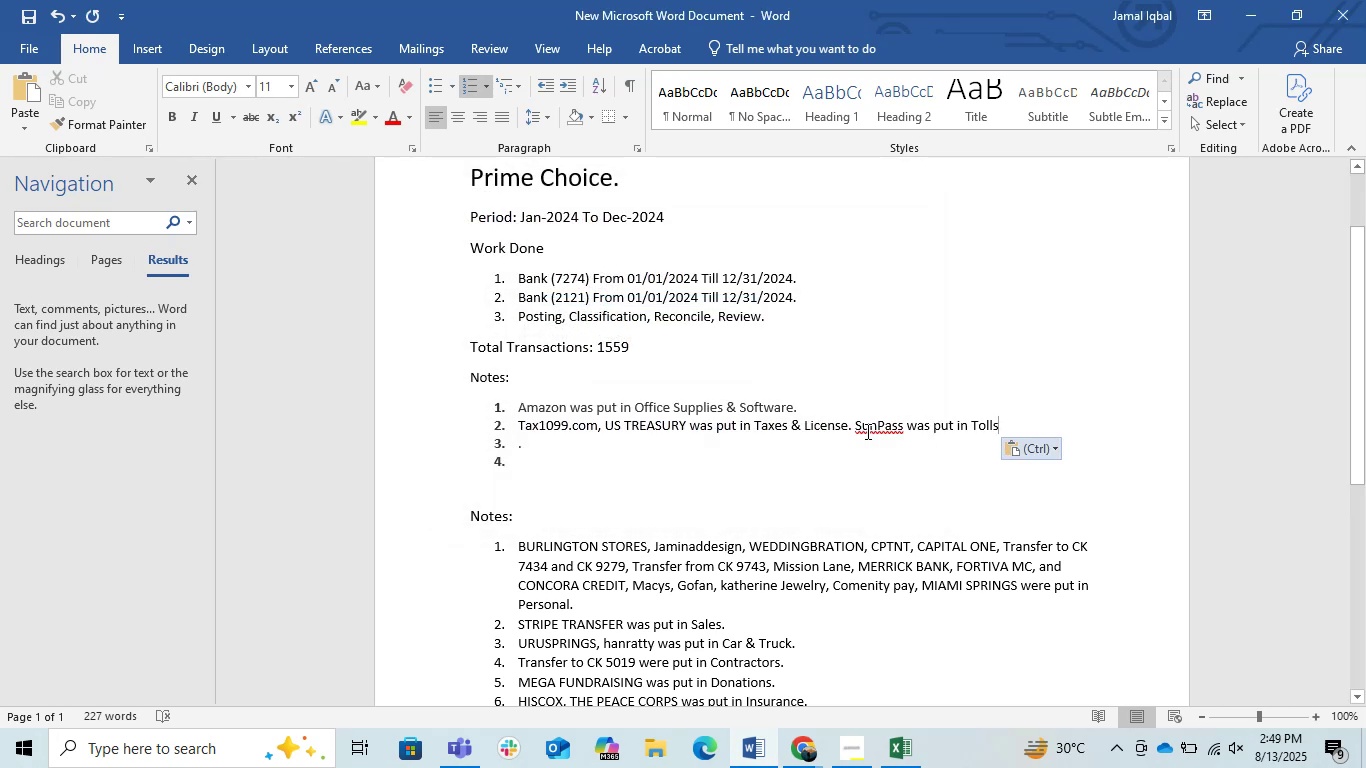 
hold_key(key=ArrowLeft, duration=0.56)
 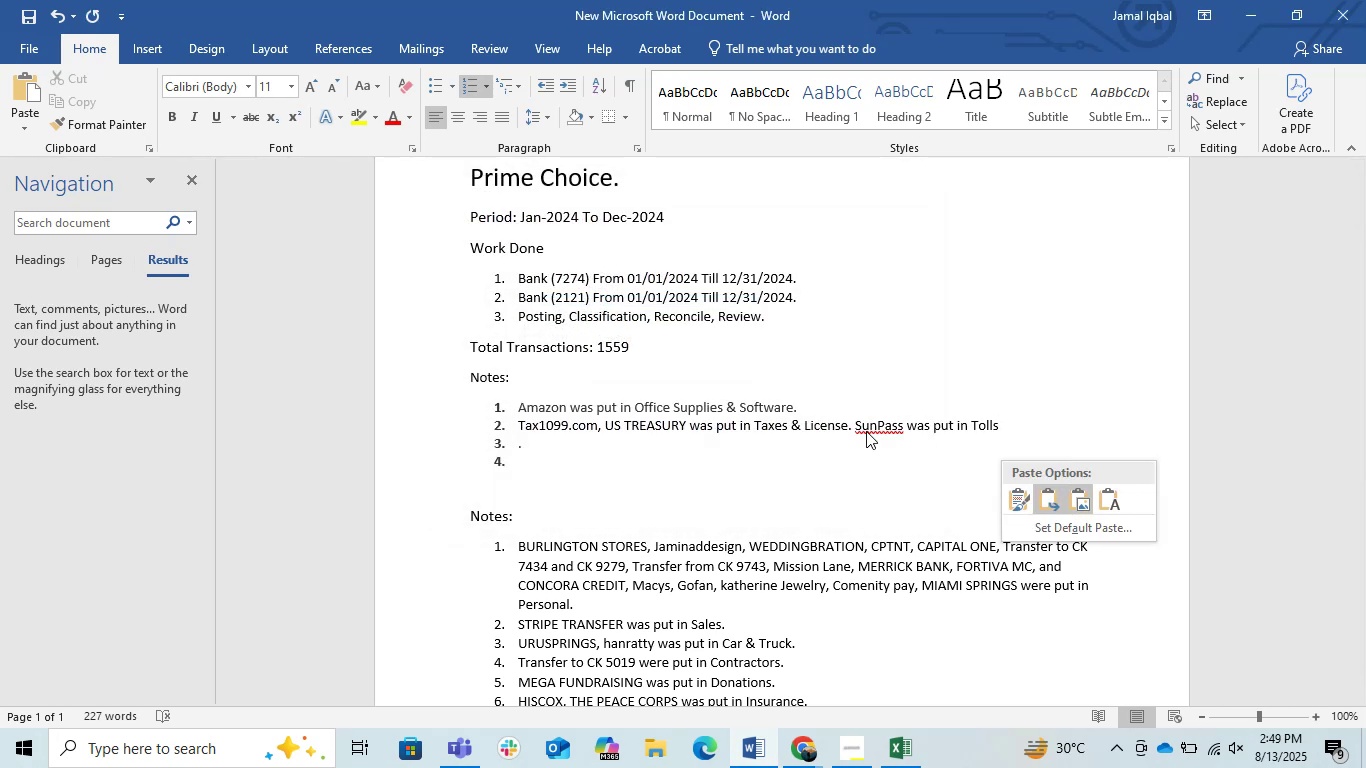 
key(Backquote)
 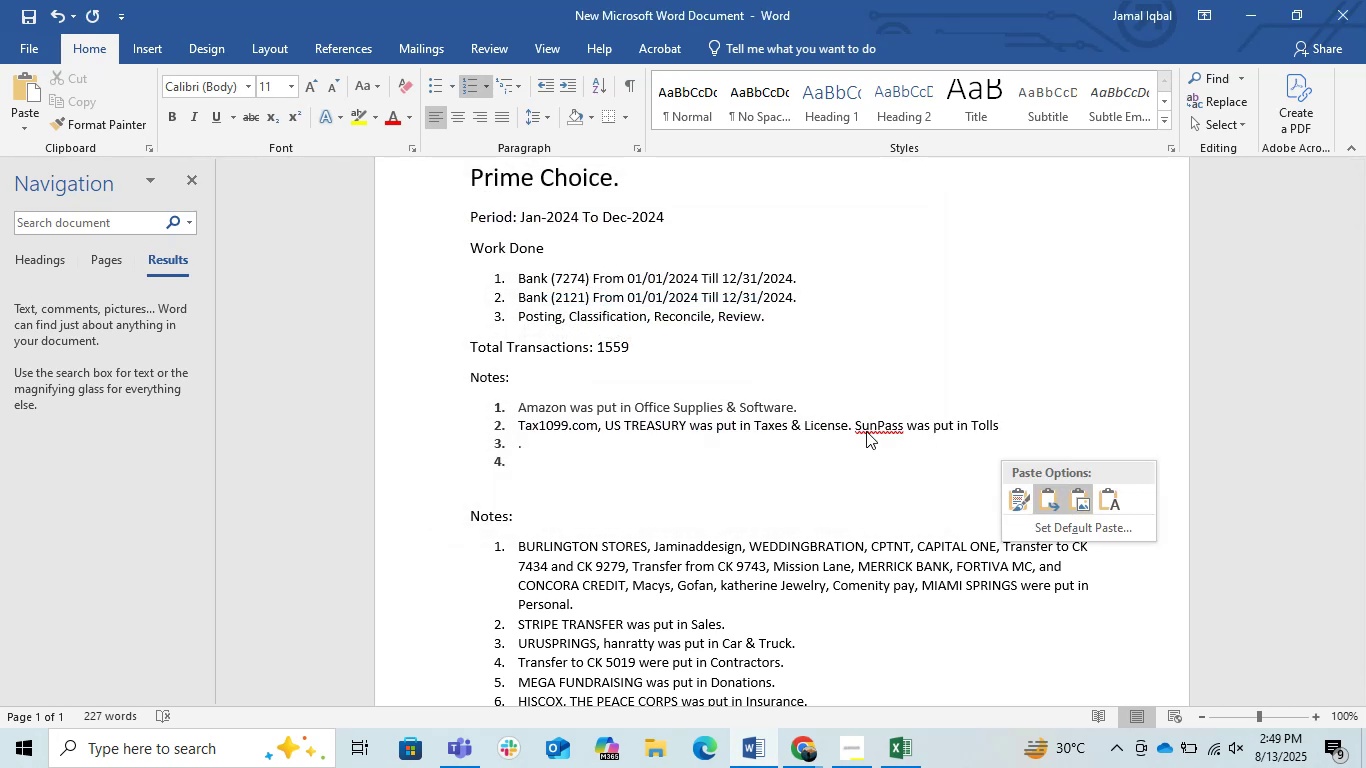 
hold_key(key=ArrowLeft, duration=0.48)
 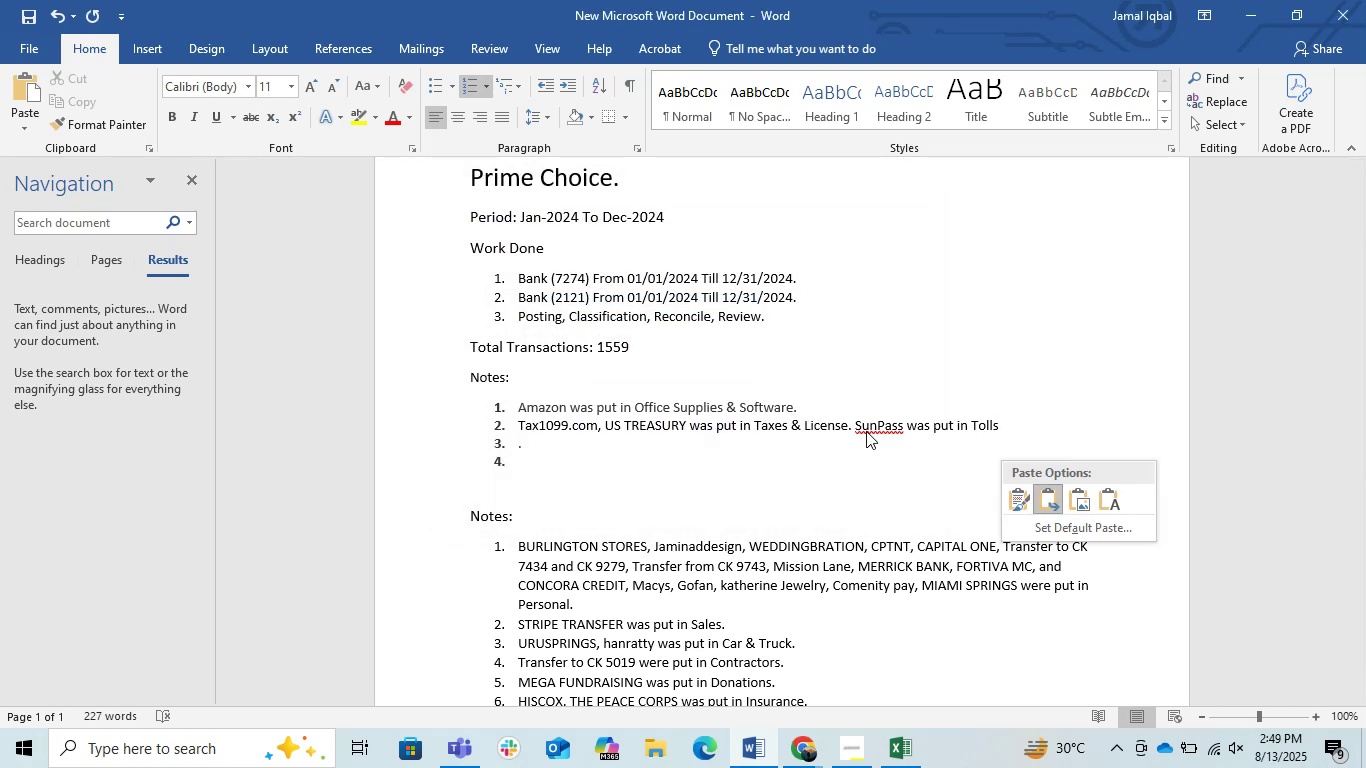 
key(Backquote)
 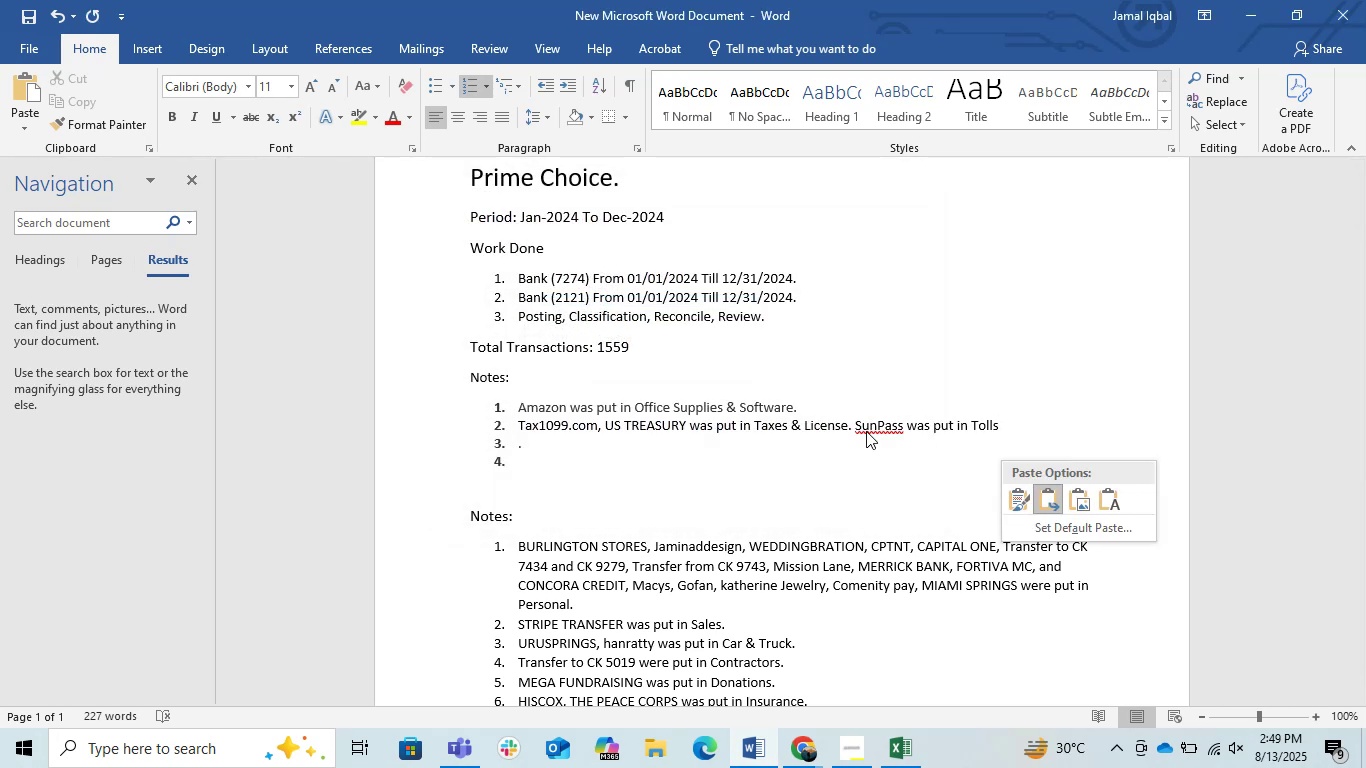 
key(Backquote)
 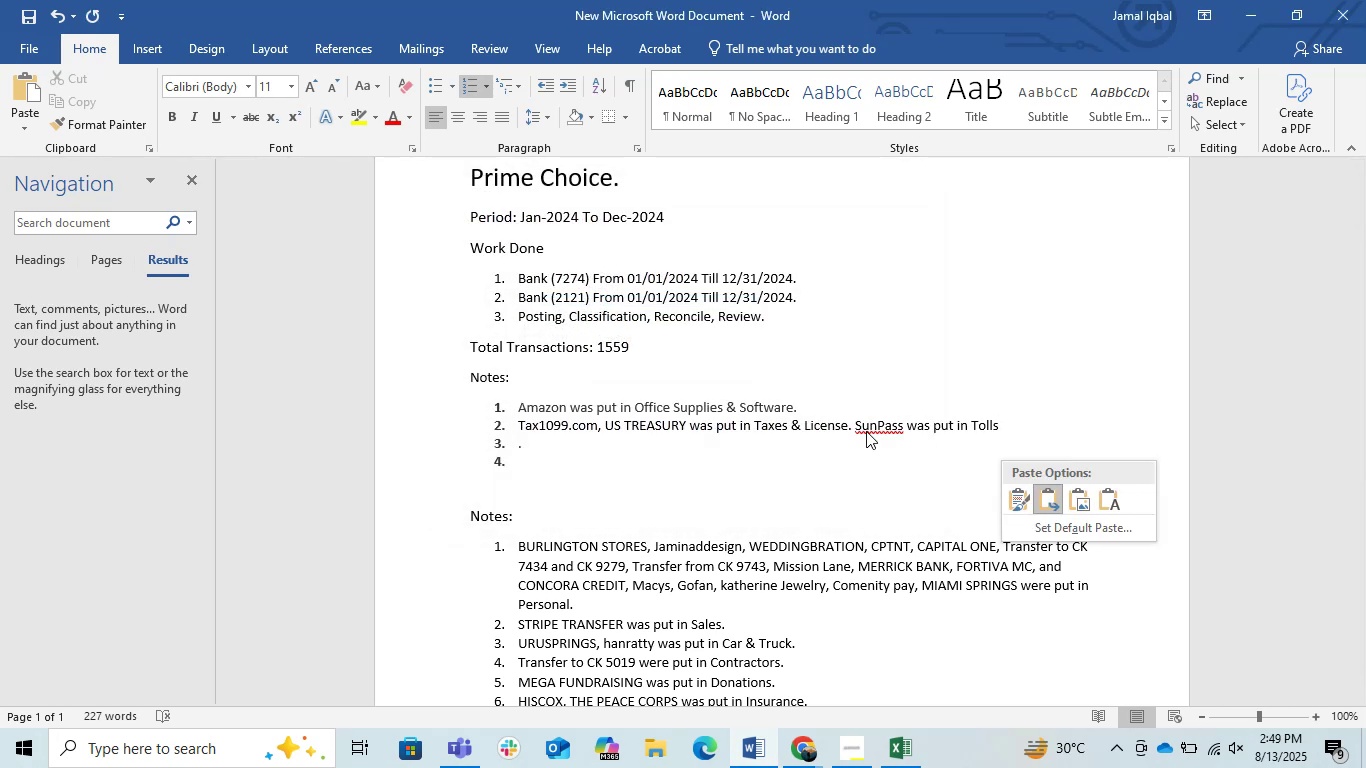 
left_click([866, 431])
 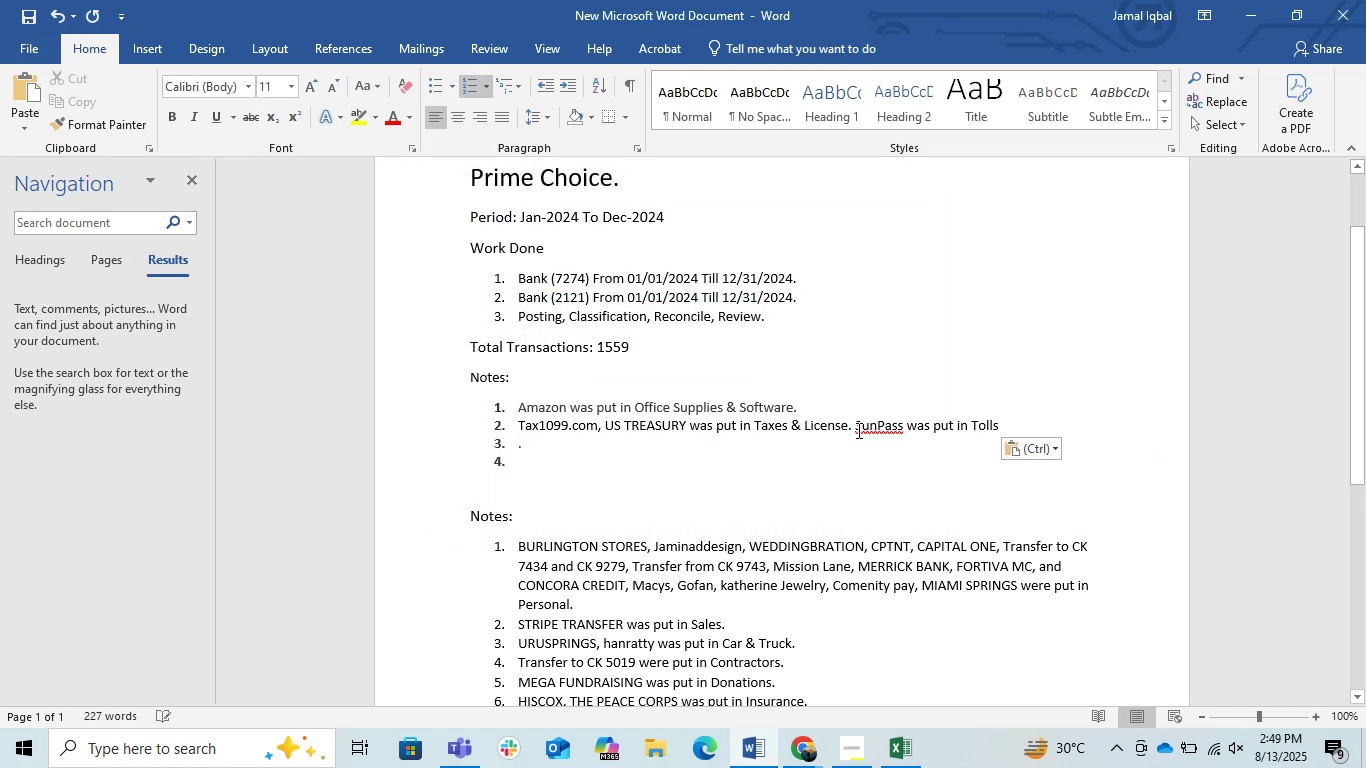 
left_click([857, 430])
 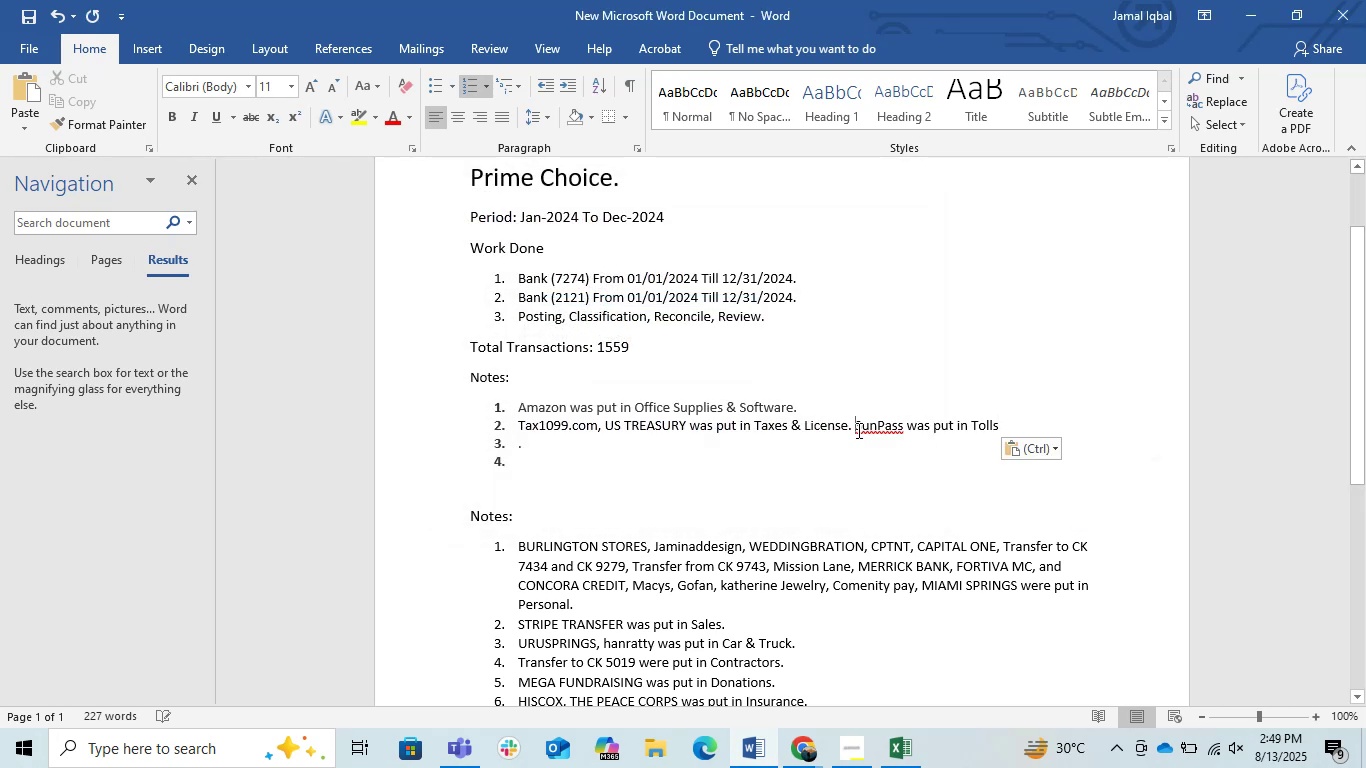 
key(Enter)
 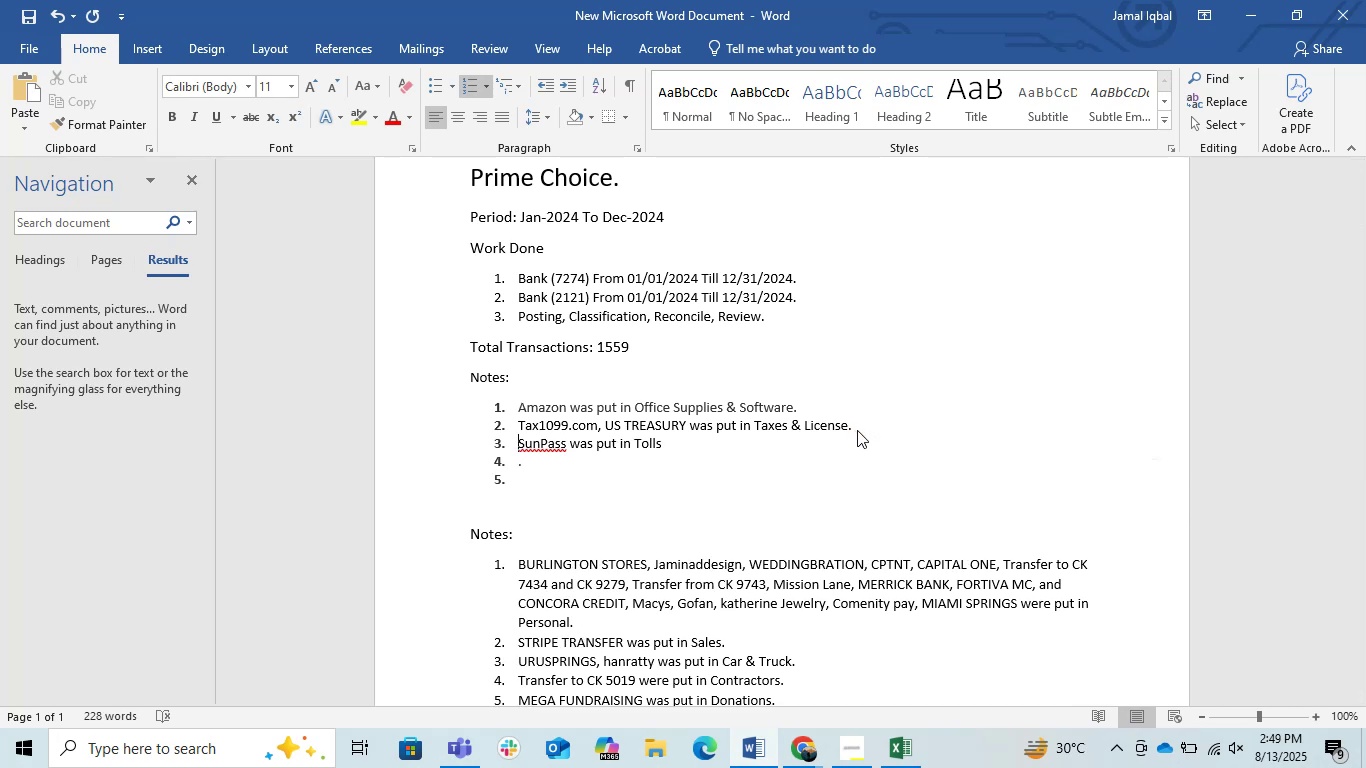 
key(ArrowDown)
 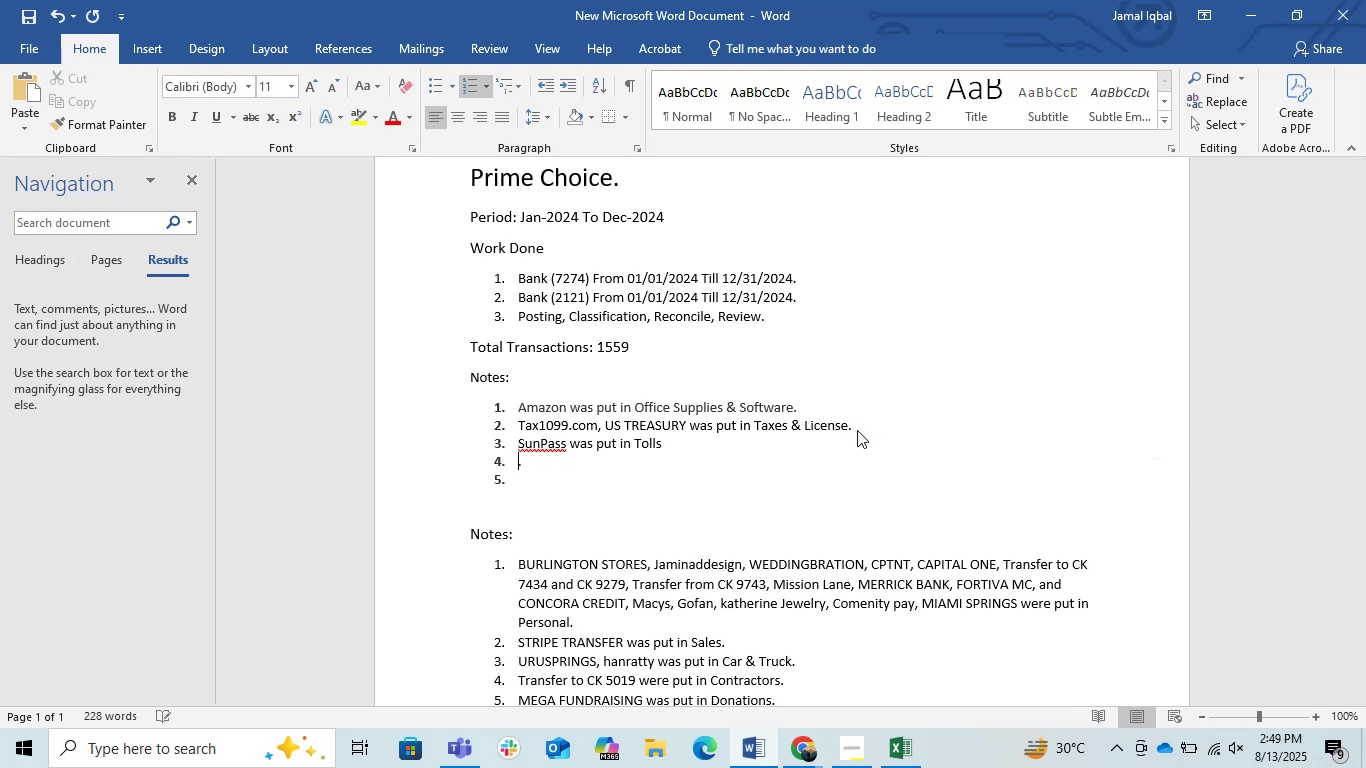 
key(Backspace)
 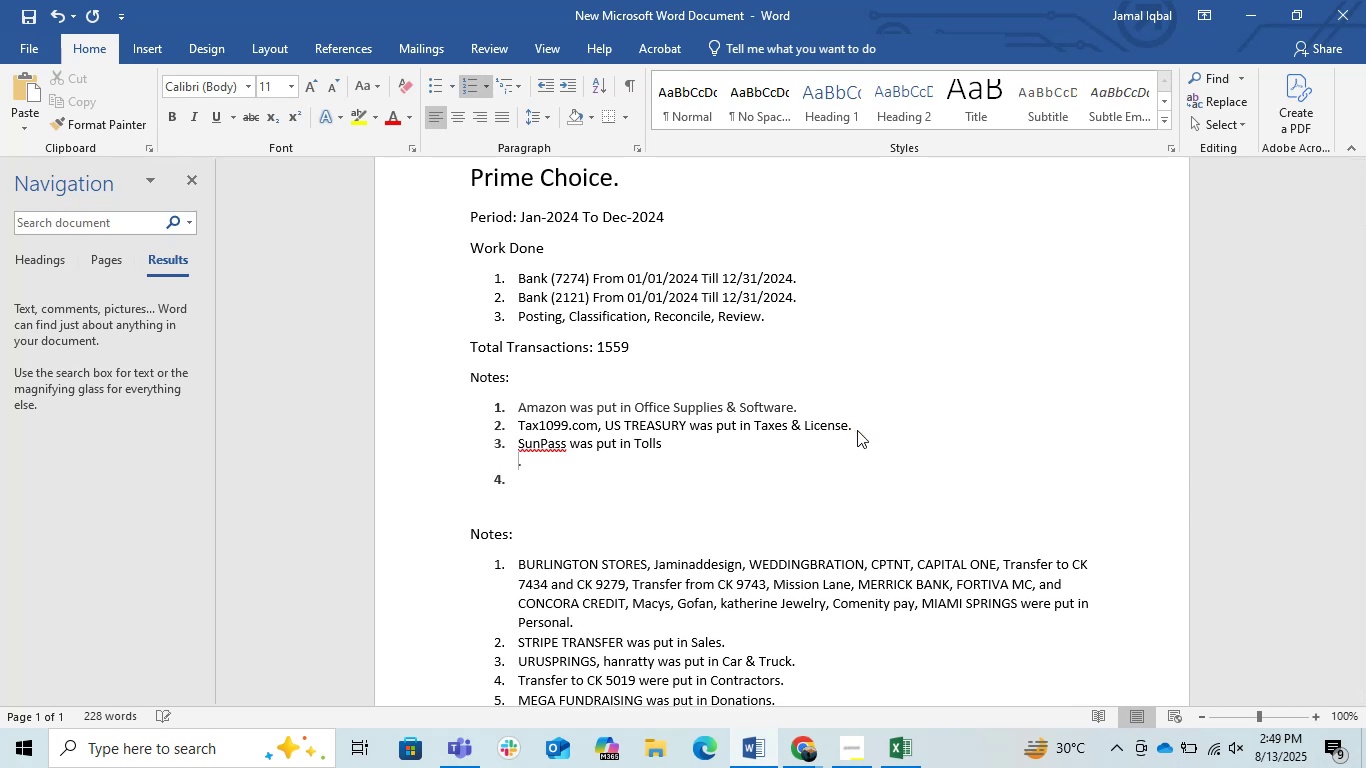 
key(Backspace)
 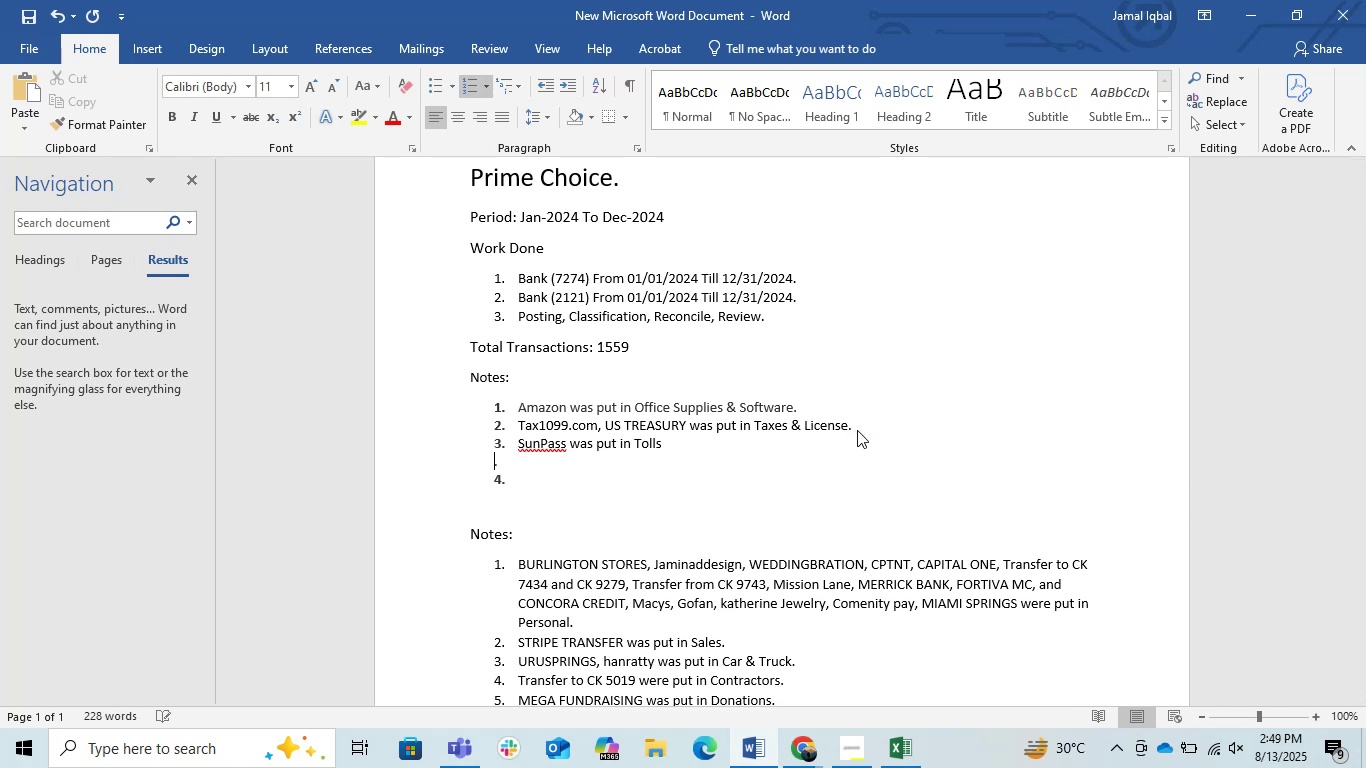 
key(Backspace)
 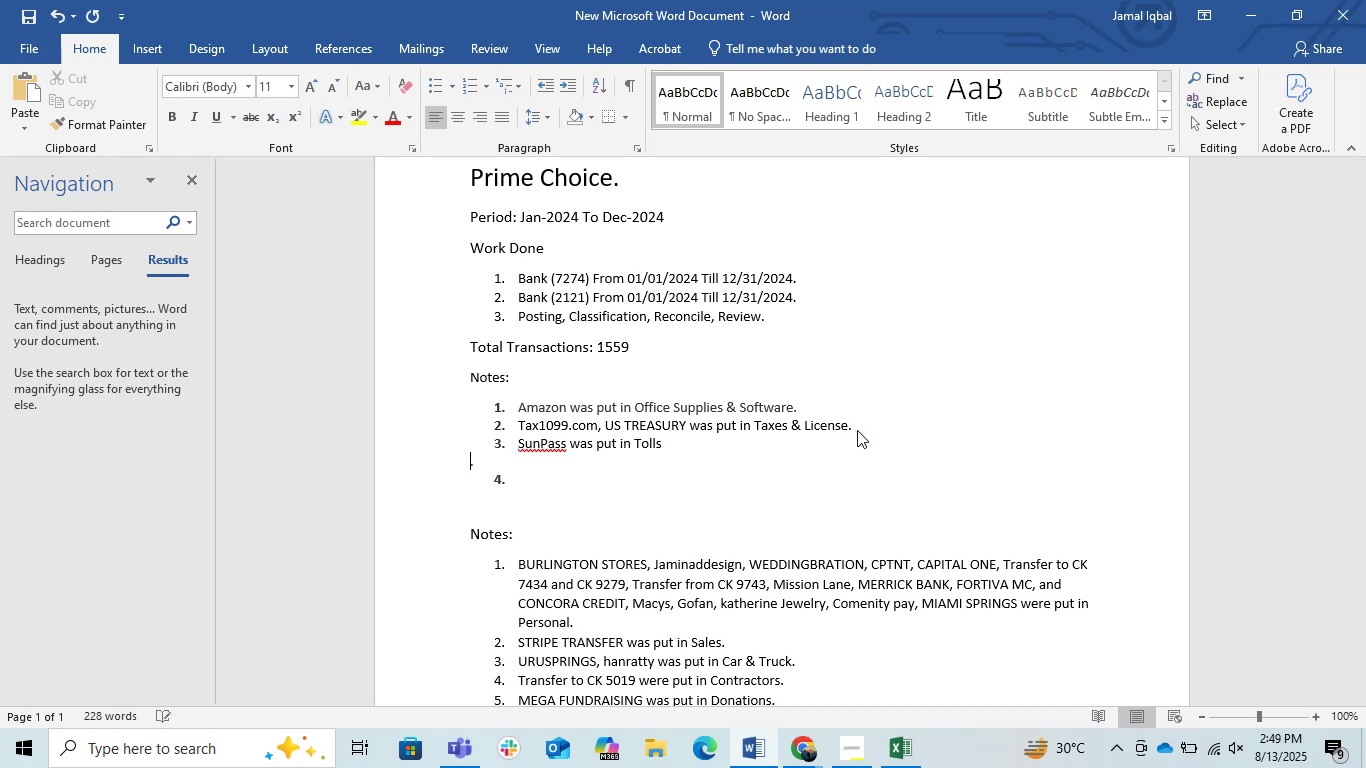 
key(Backspace)
 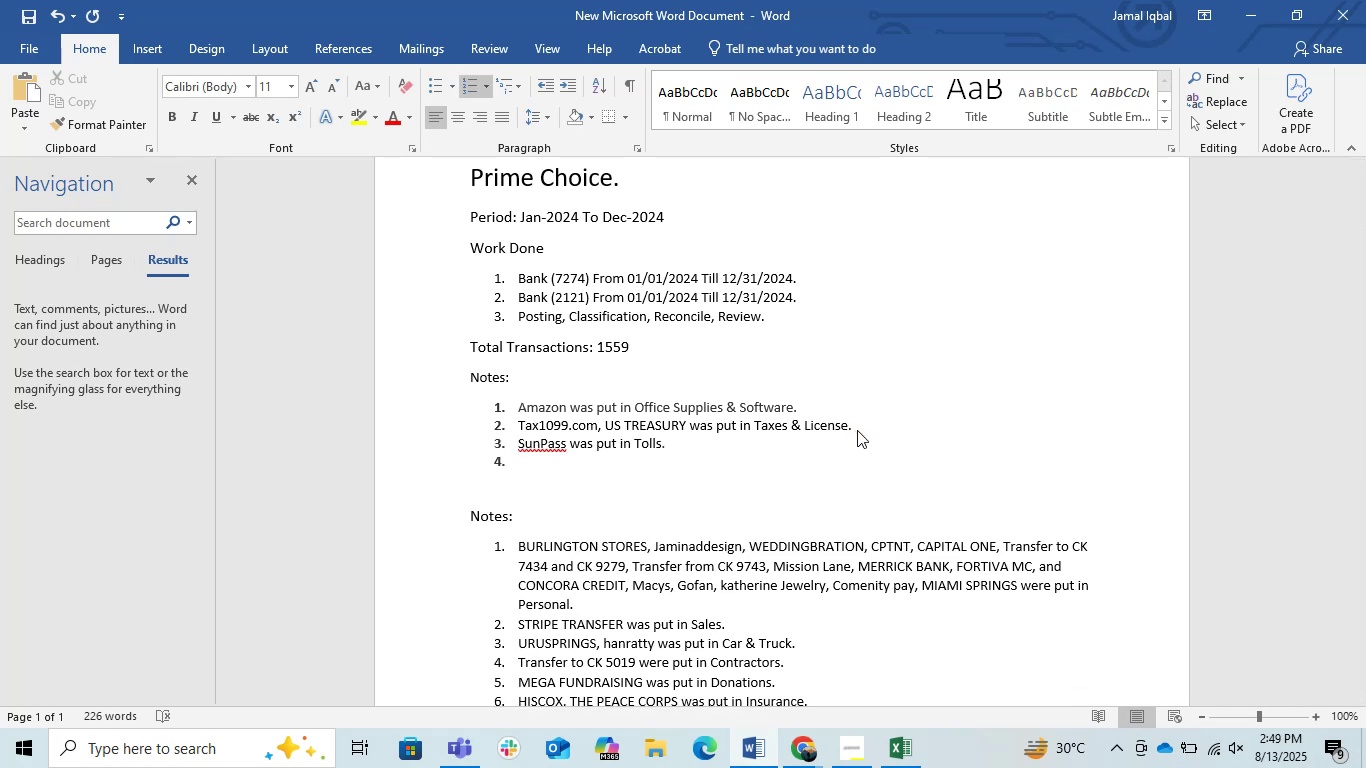 
key(ArrowRight)
 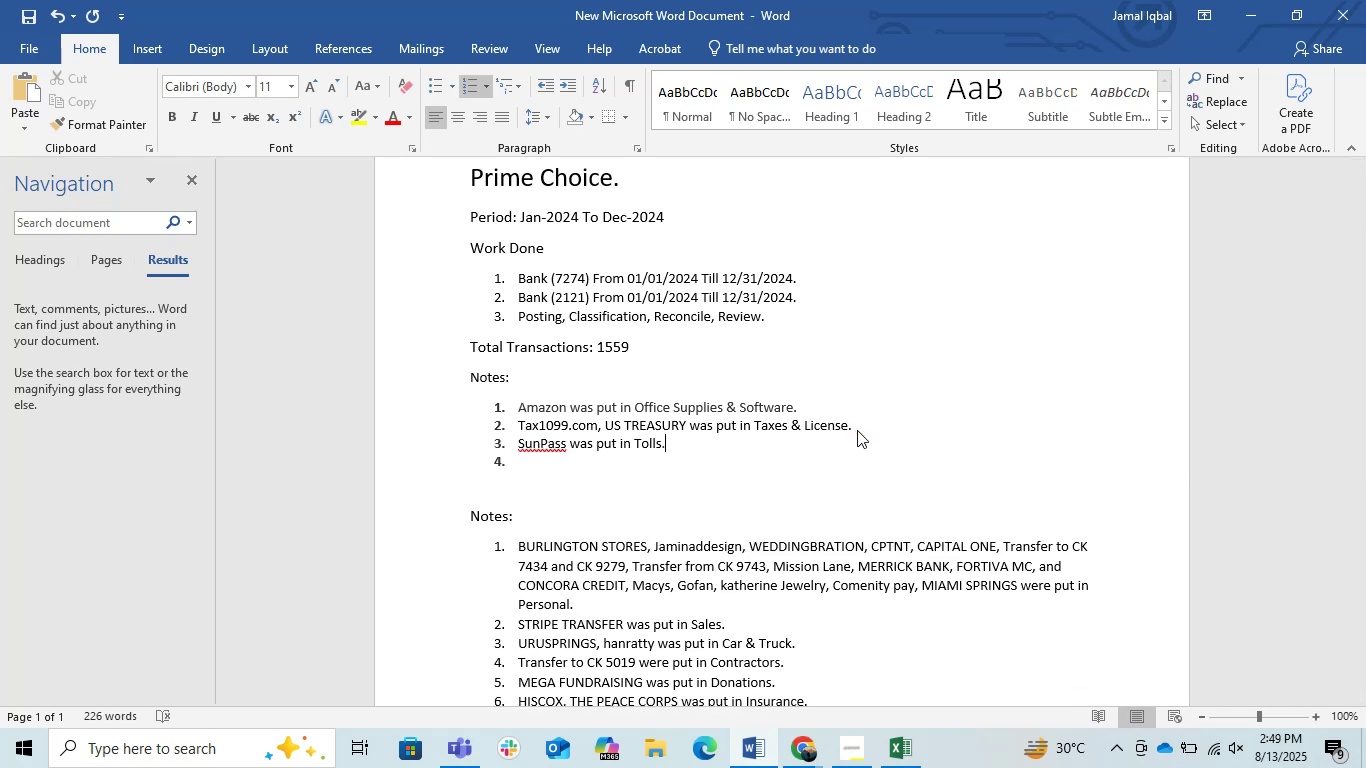 
key(Enter)
 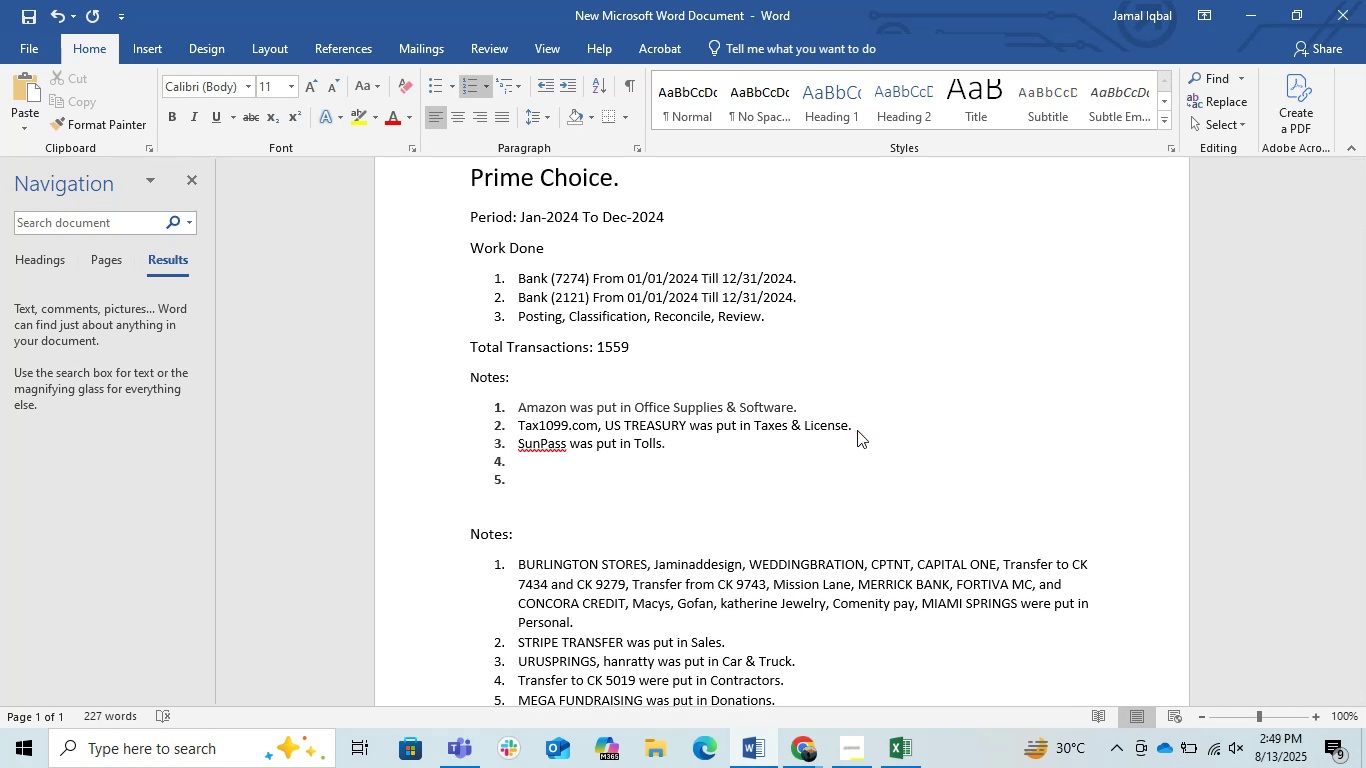 
key(ArrowUp)
 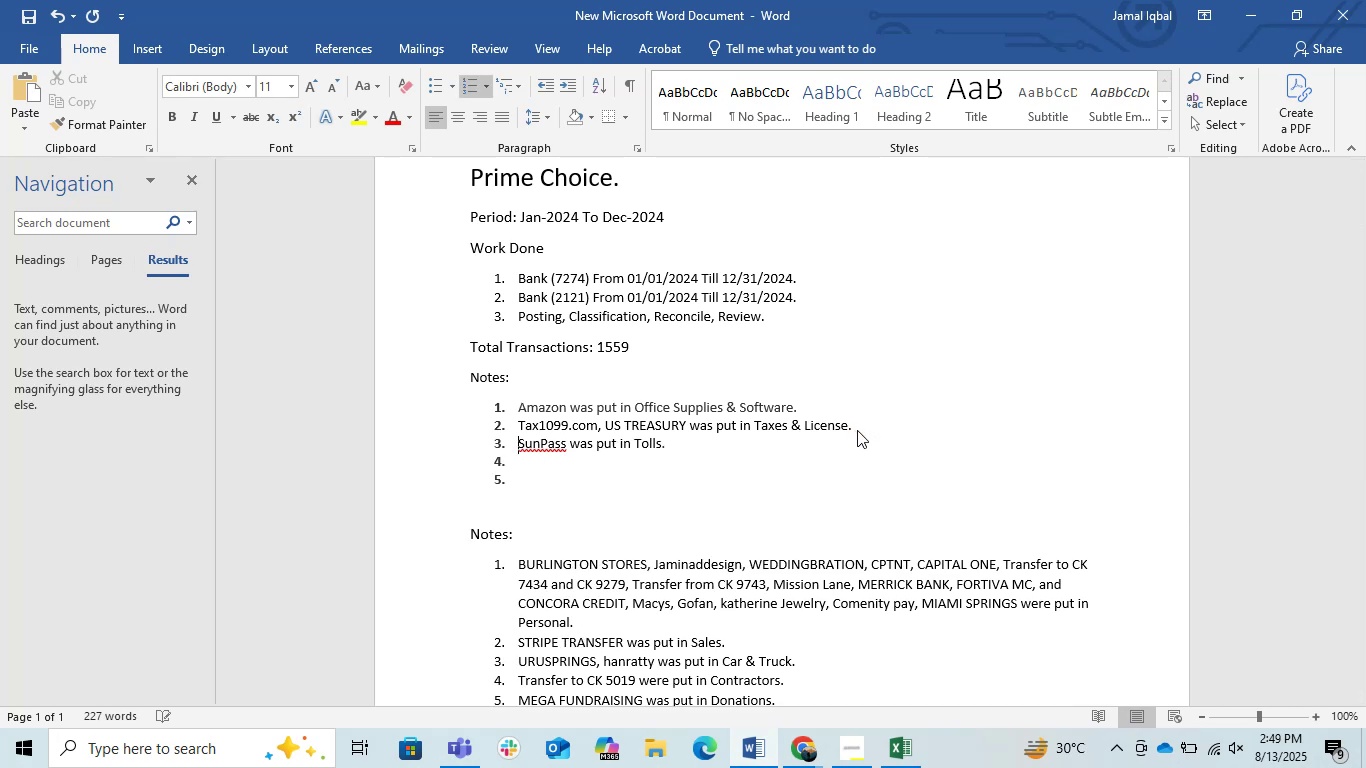 
key(ArrowUp)
 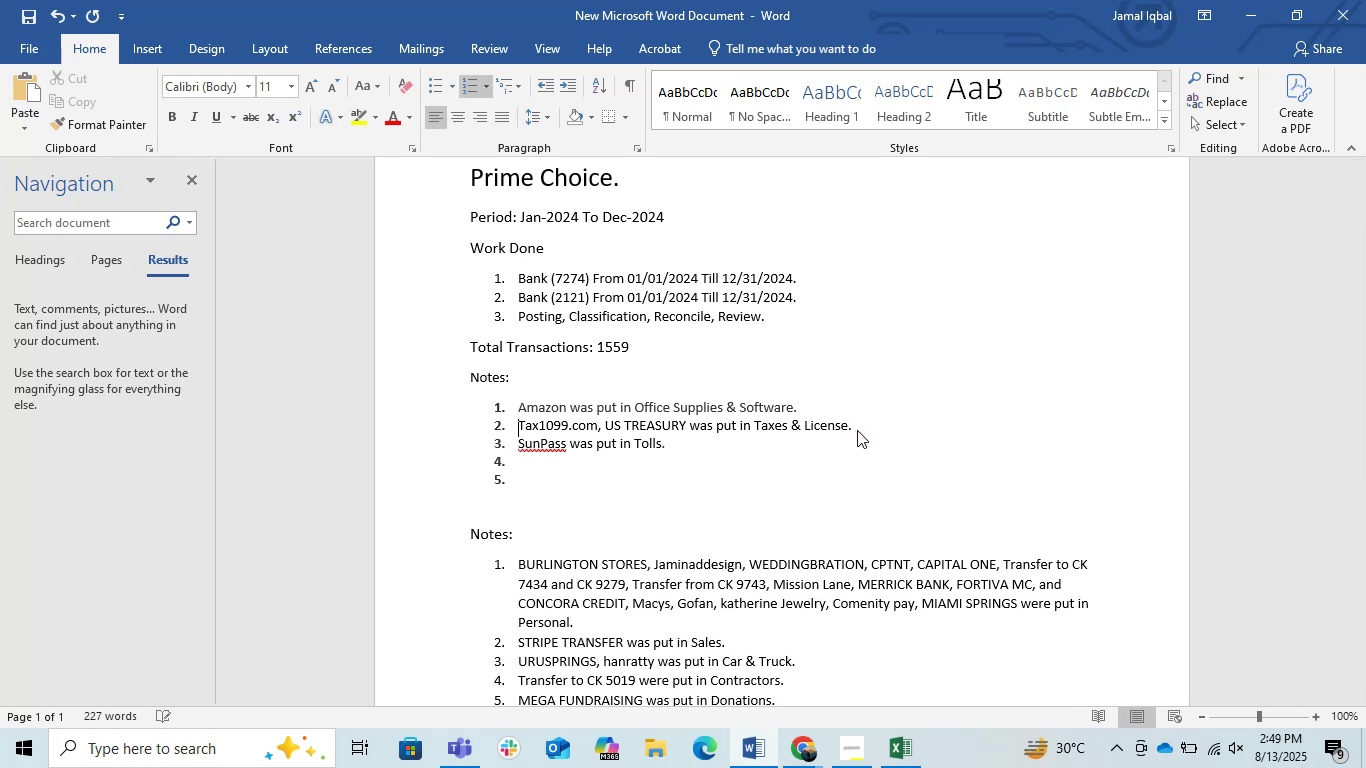 
key(ArrowUp)
 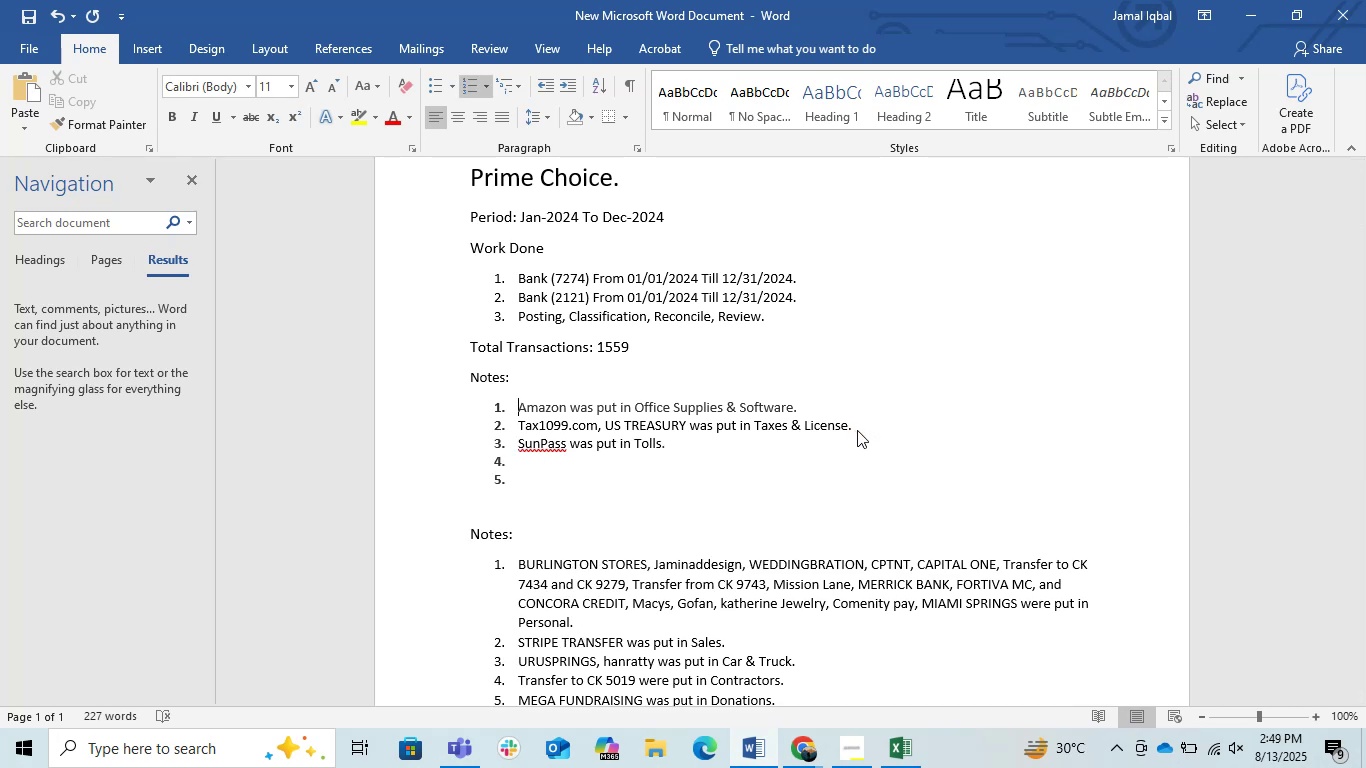 
key(Enter)
 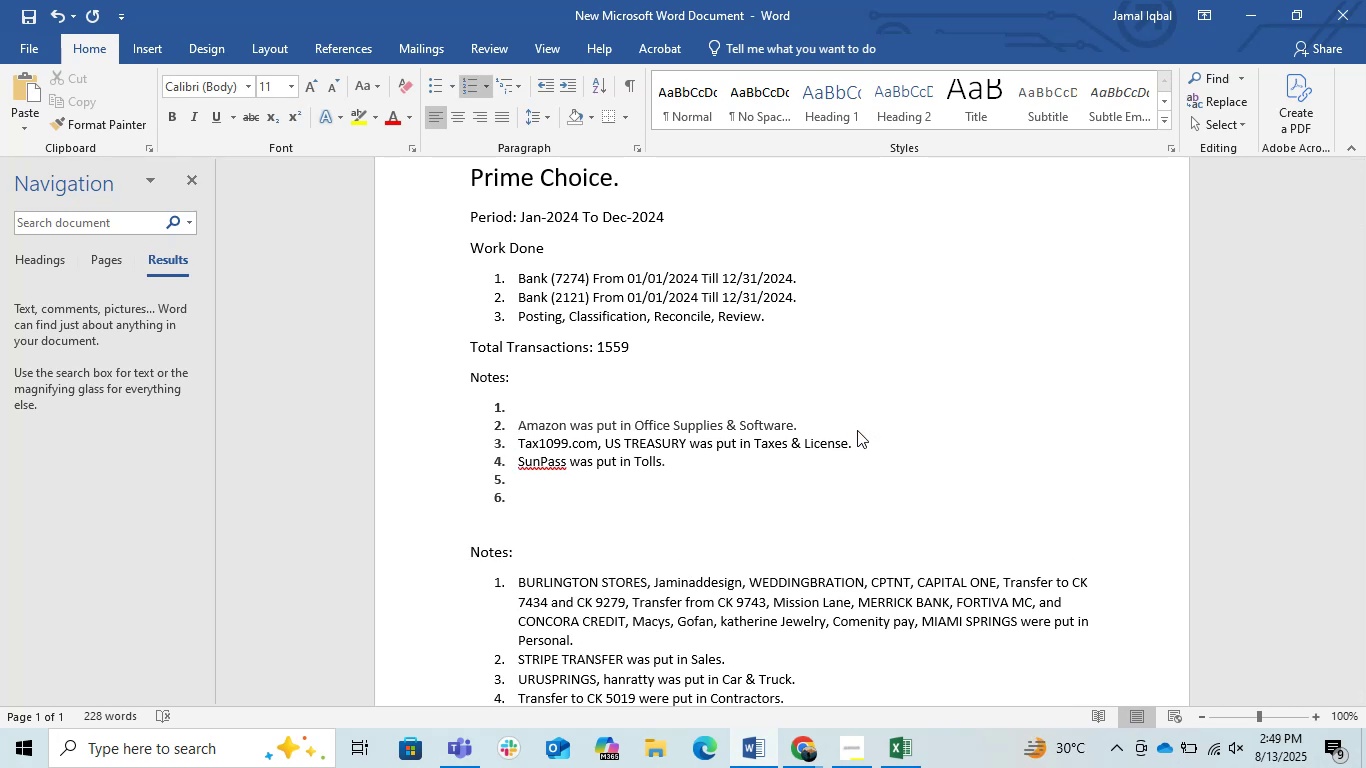 
key(Backspace)
 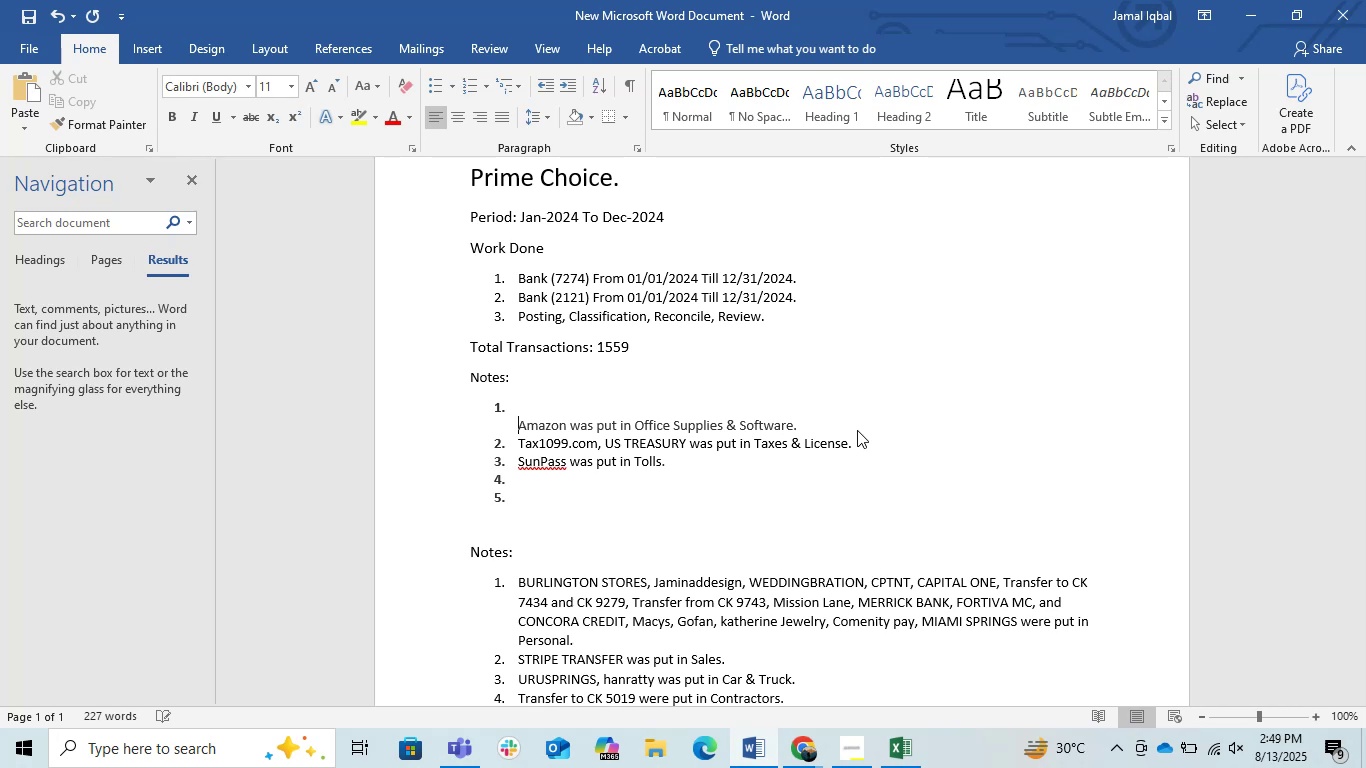 
key(Backspace)
 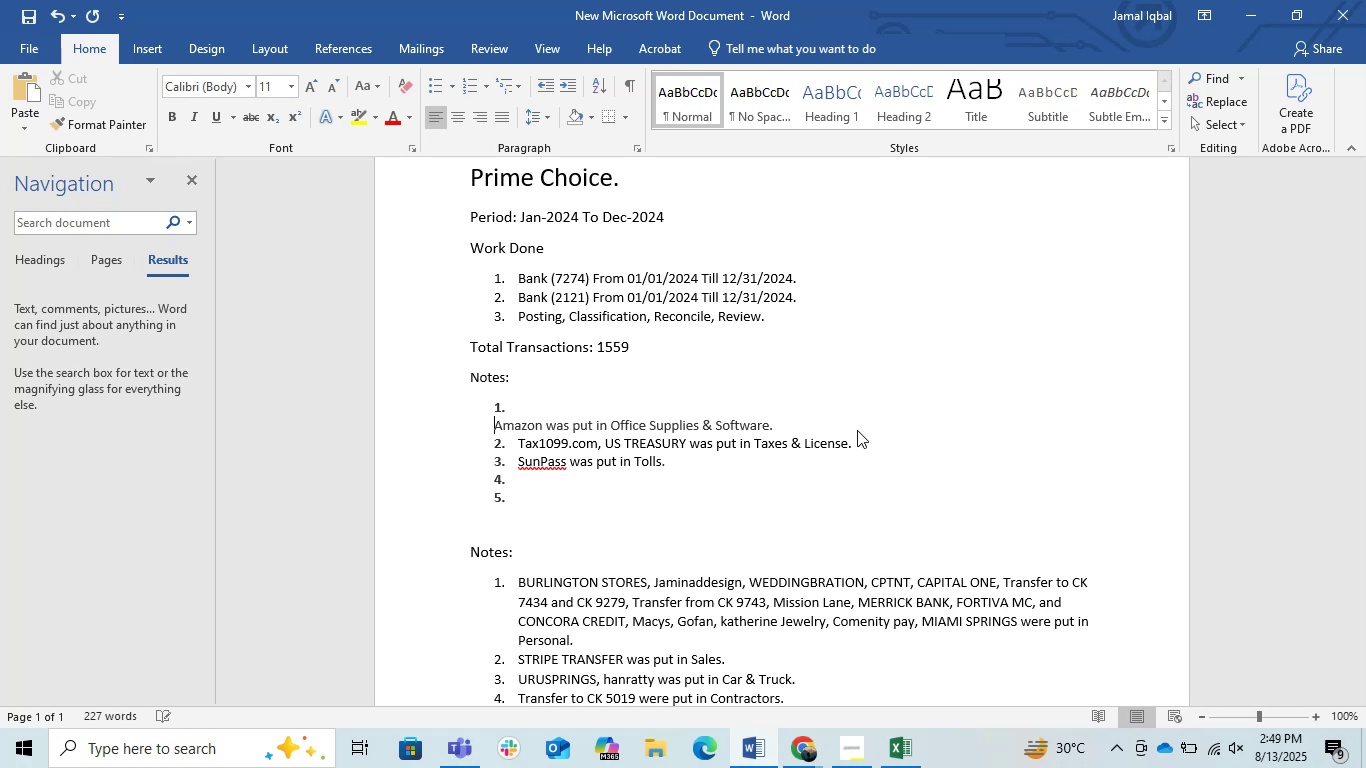 
key(Backspace)
 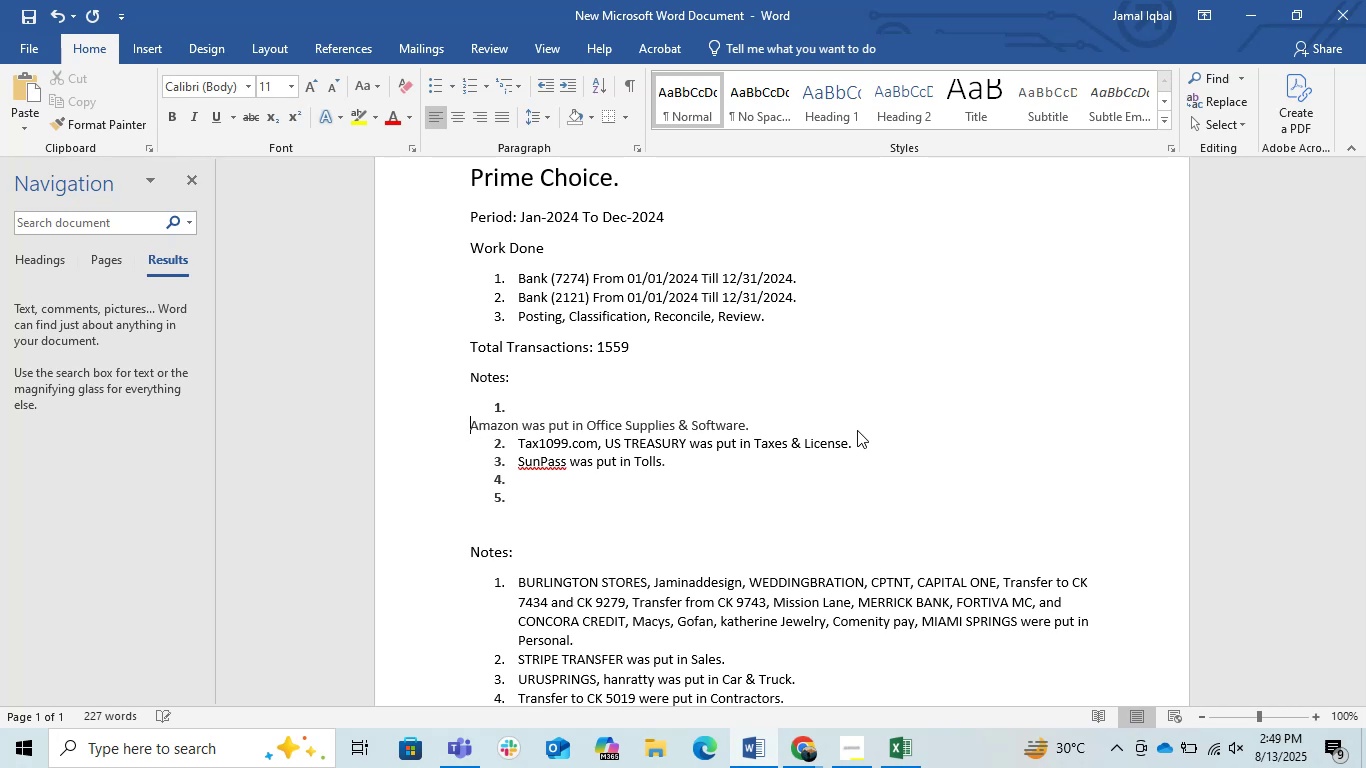 
key(Backspace)
 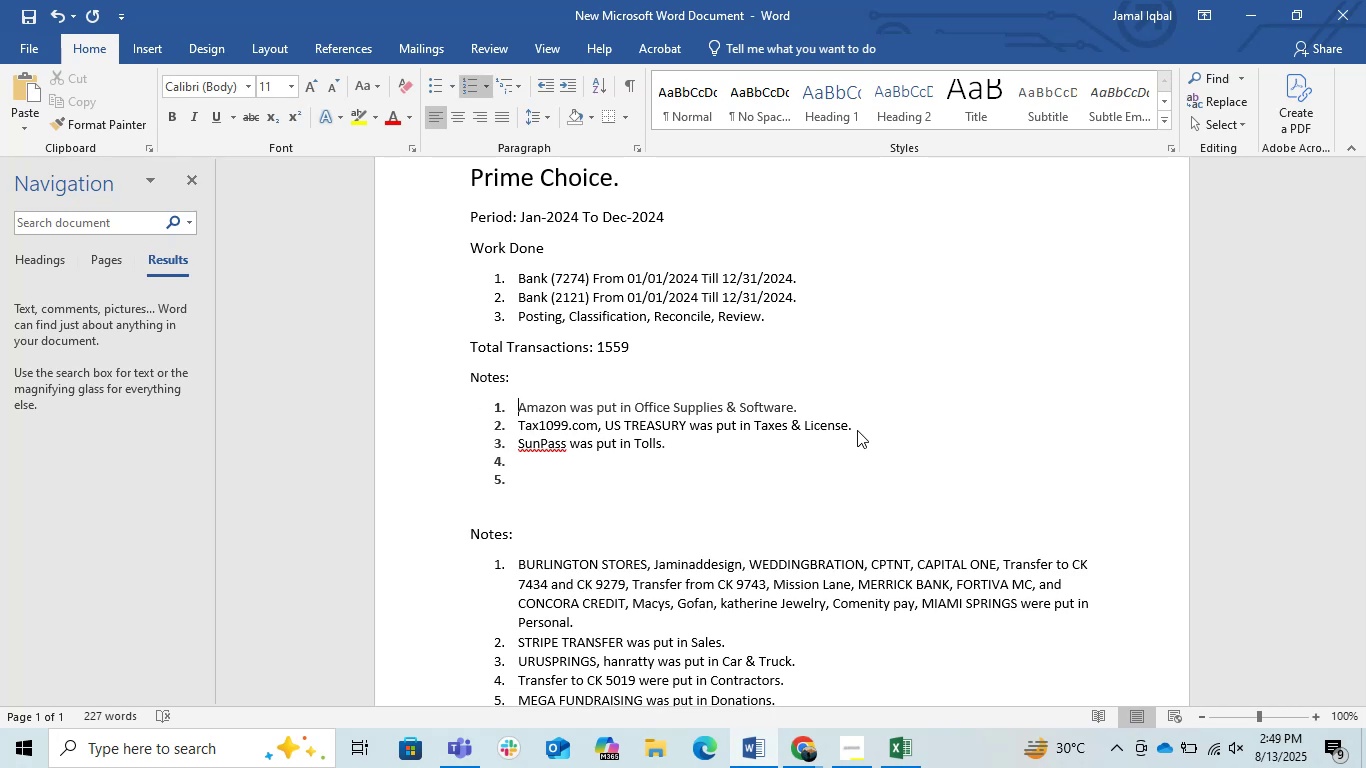 
key(Control+Shift+ArrowRight)
 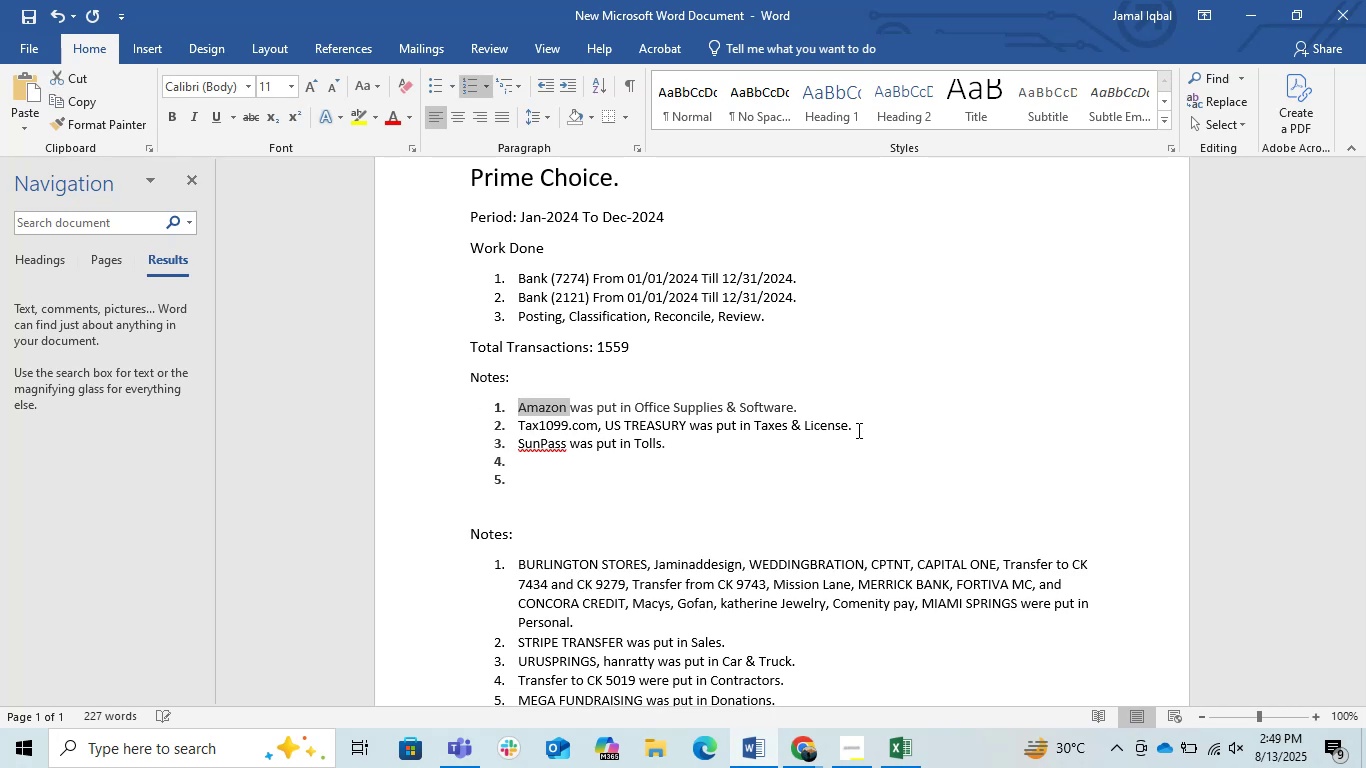 
key(Control+Shift+ArrowRight)
 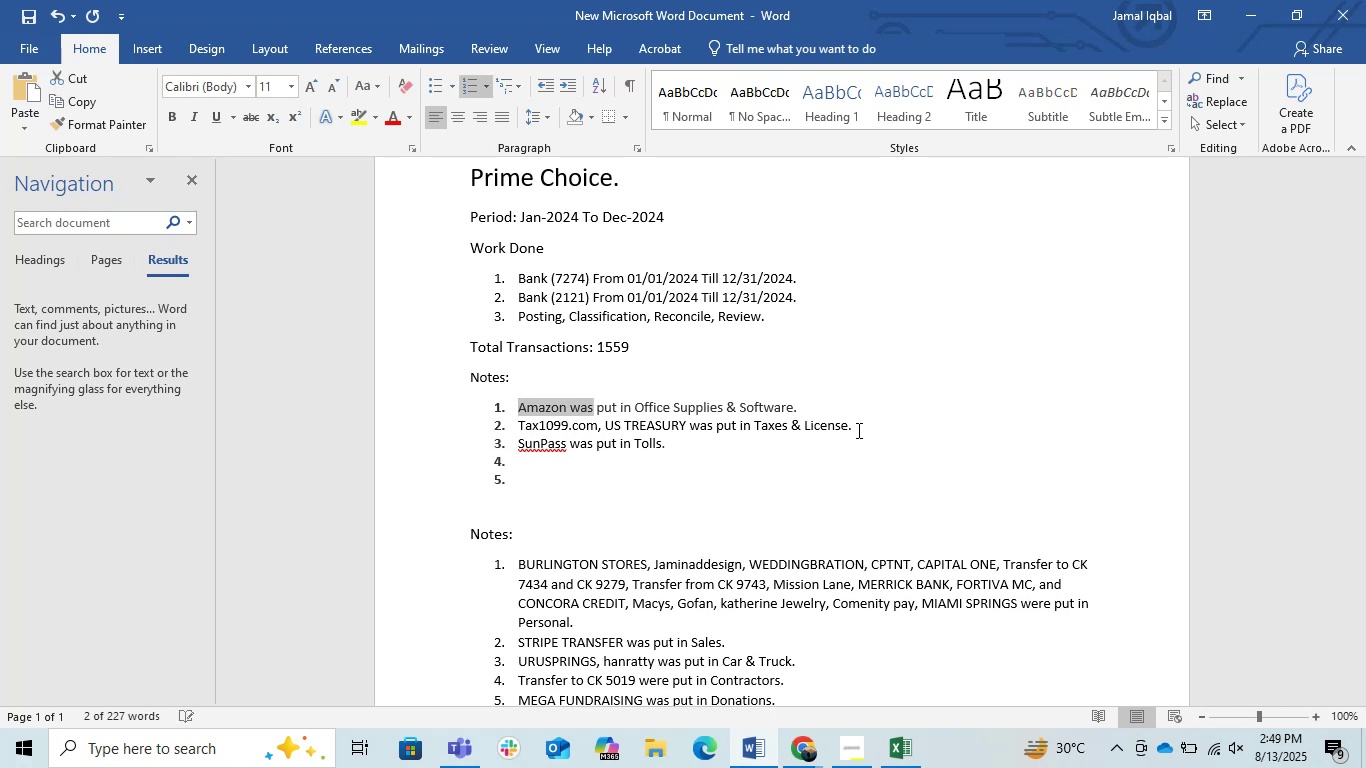 
key(Control+Shift+ArrowRight)
 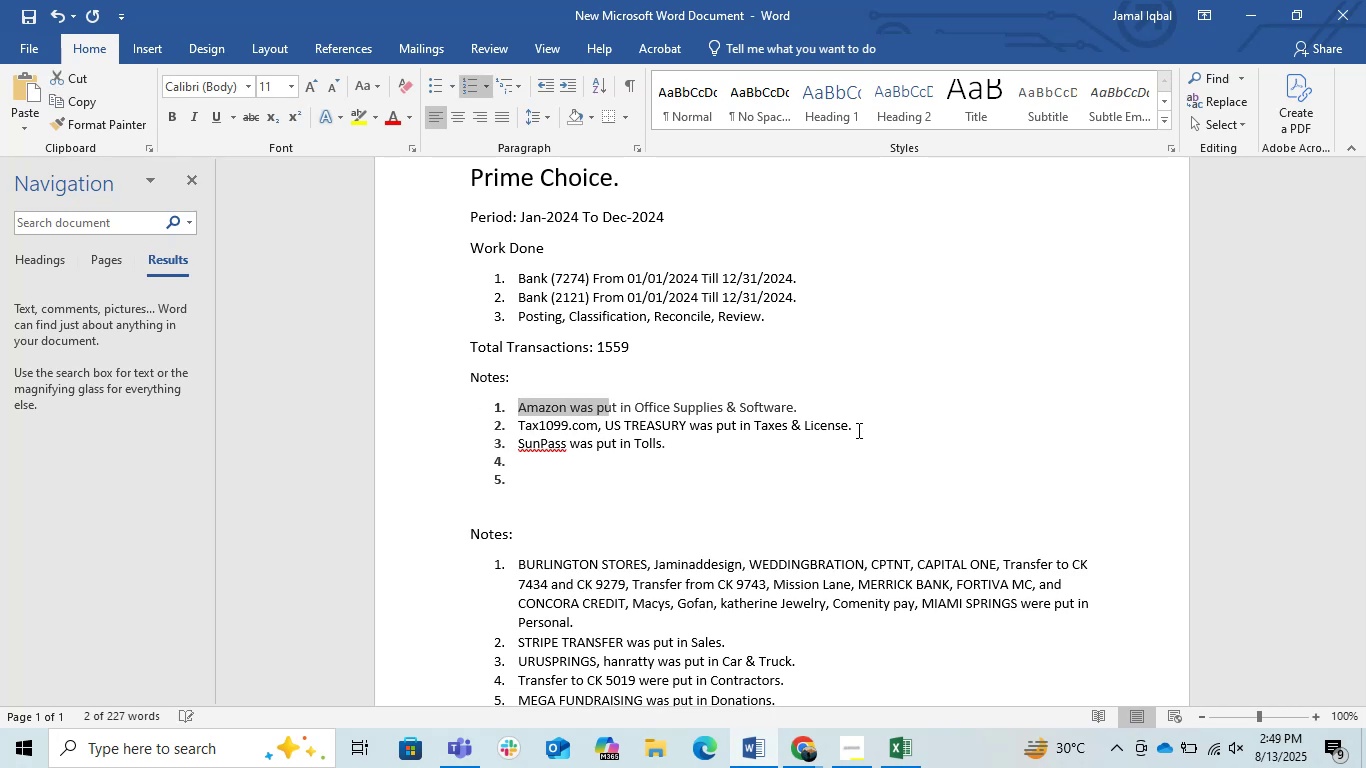 
key(Control+Shift+ArrowRight)
 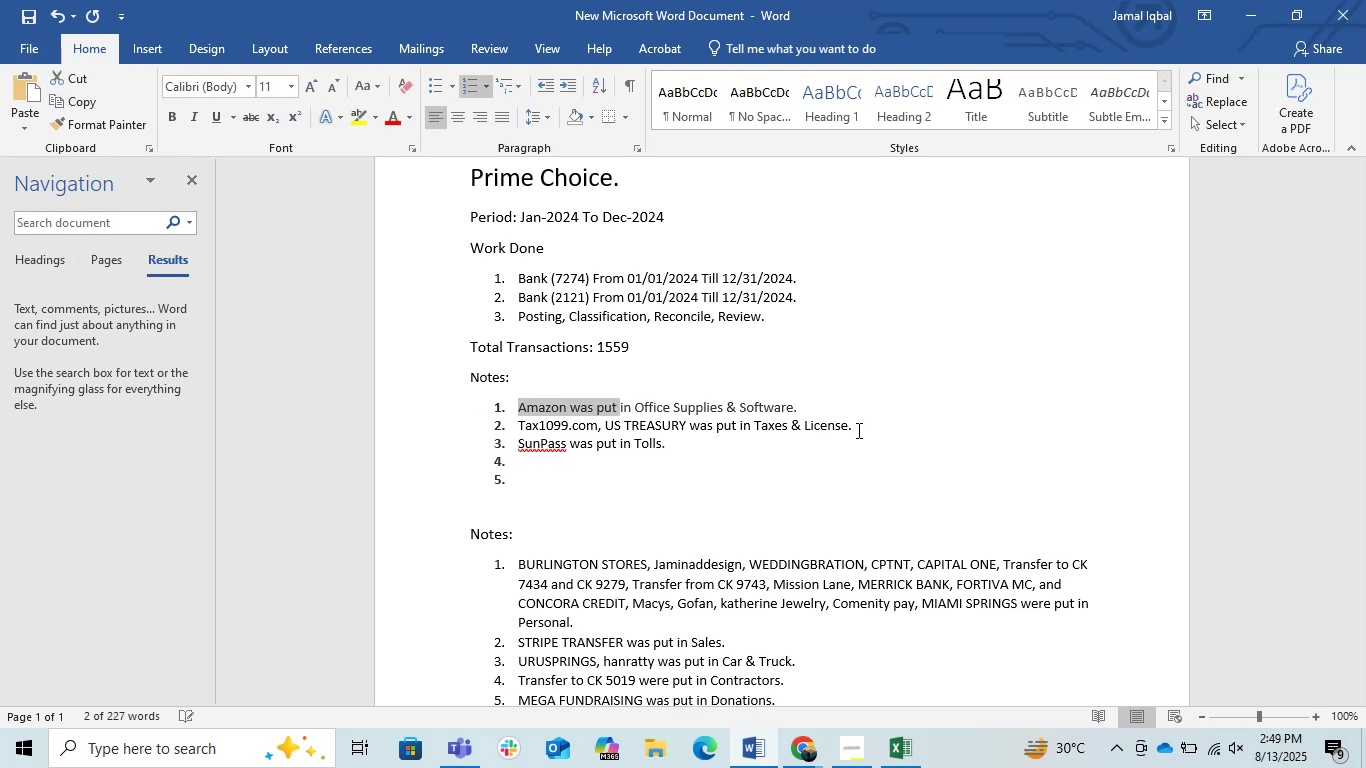 
key(Control+Shift+ArrowRight)
 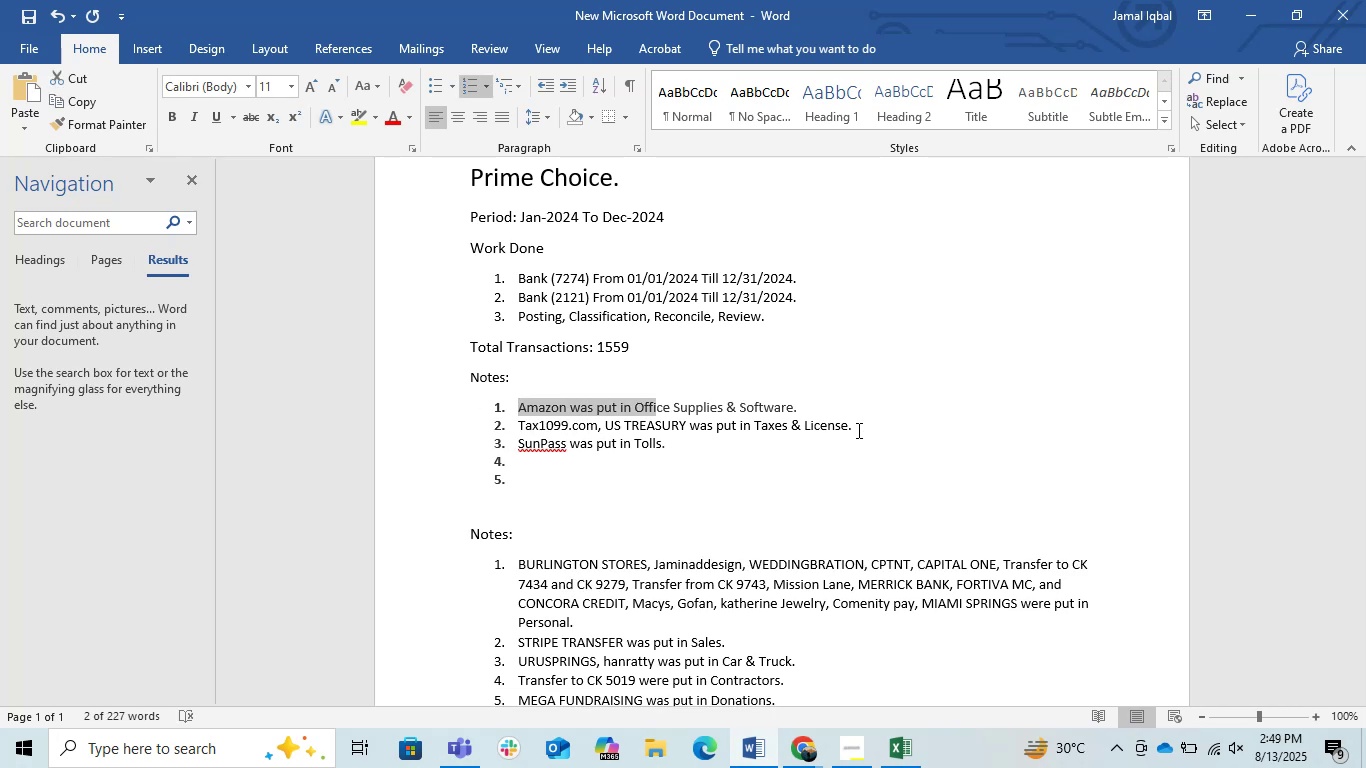 
key(Control+Shift+ArrowRight)
 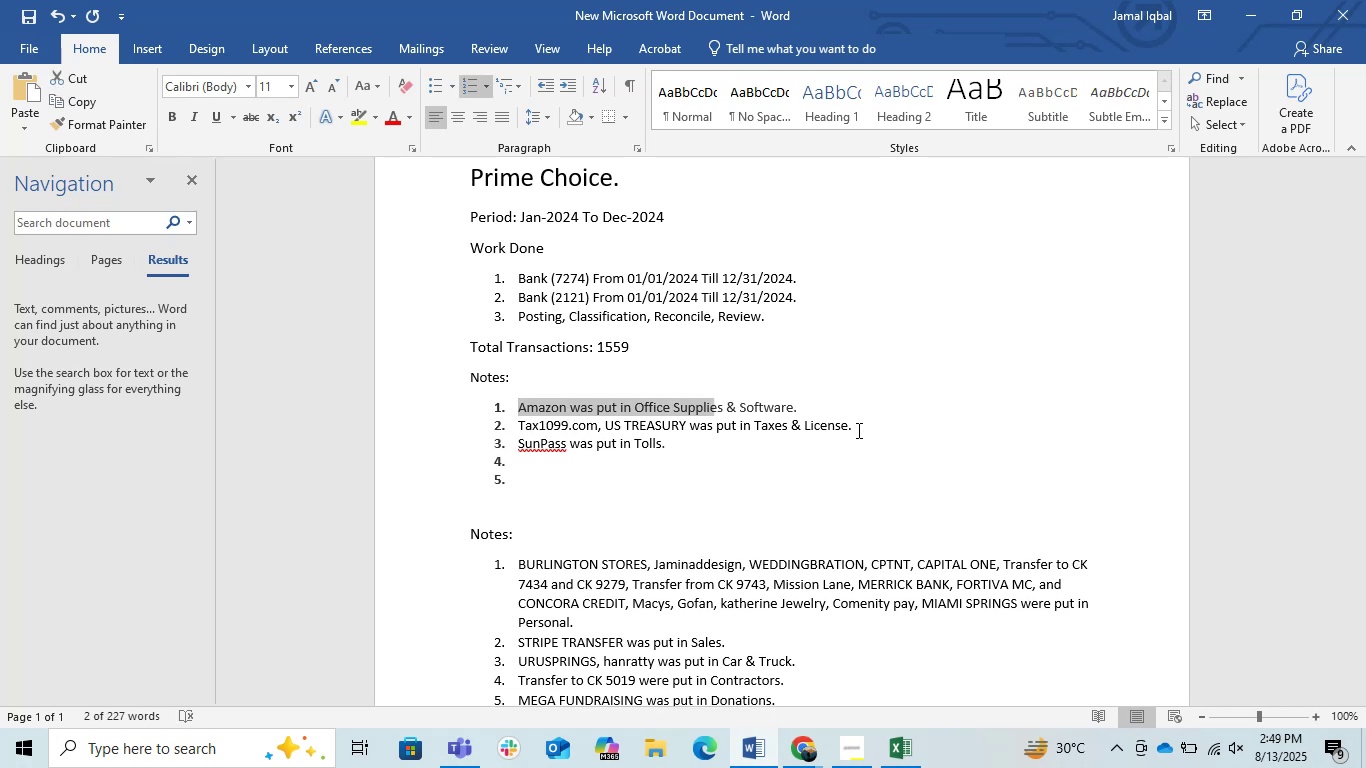 
key(Control+Shift+ArrowRight)
 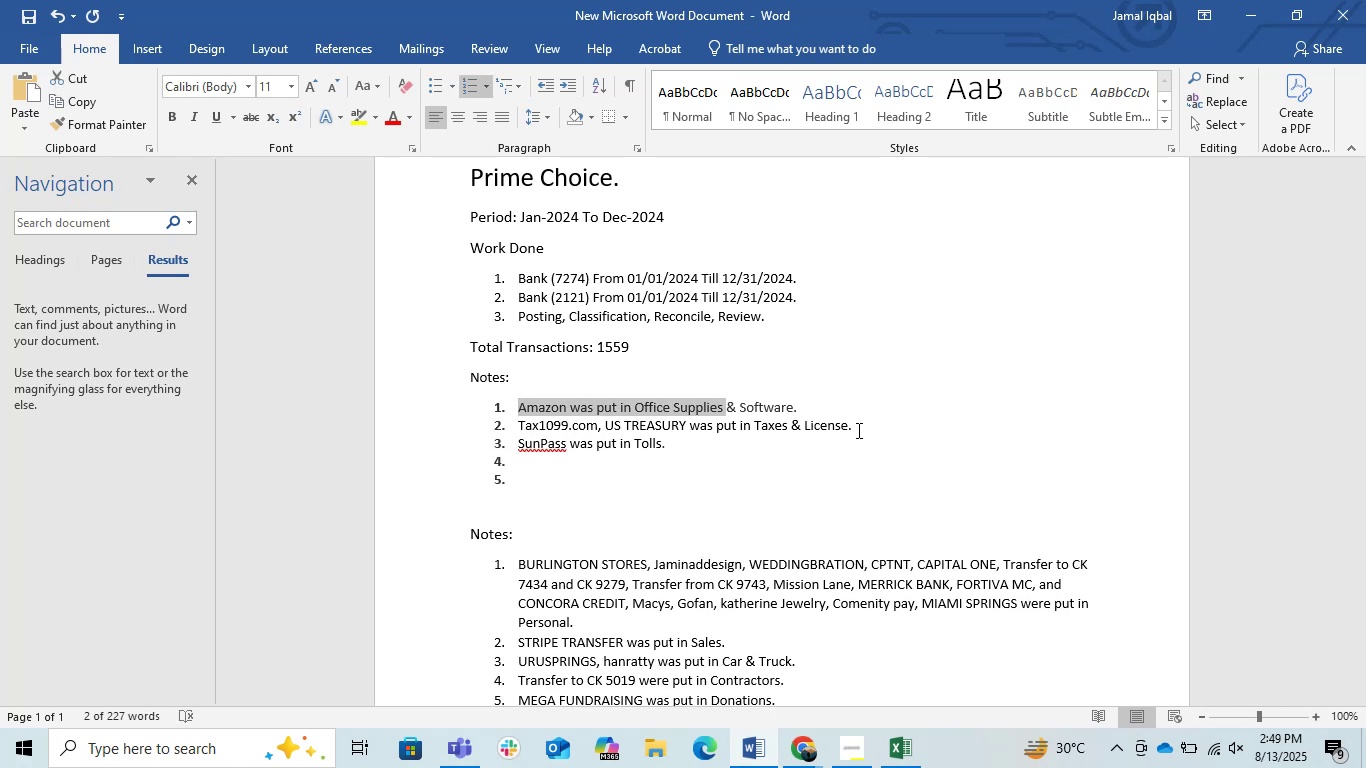 
key(Control+Shift+ArrowRight)
 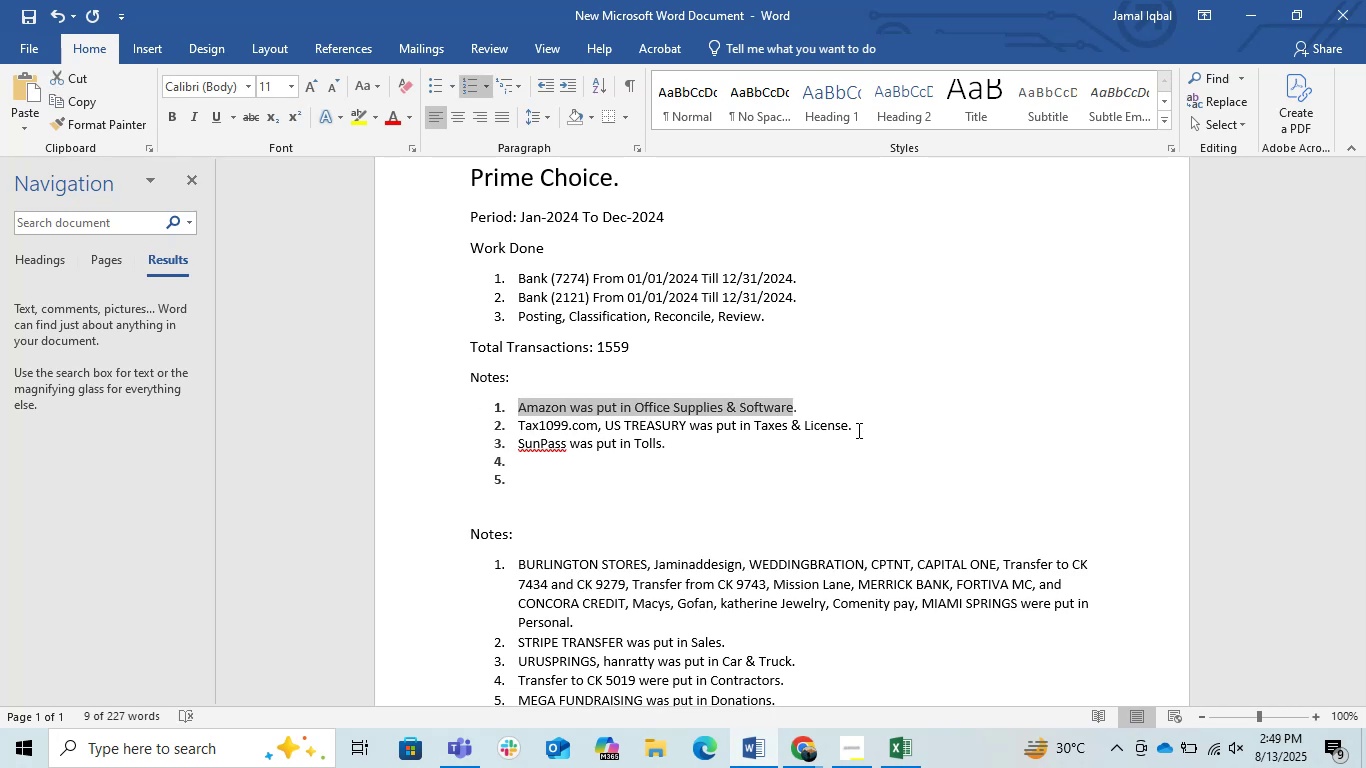 
key(Control+Shift+ArrowRight)
 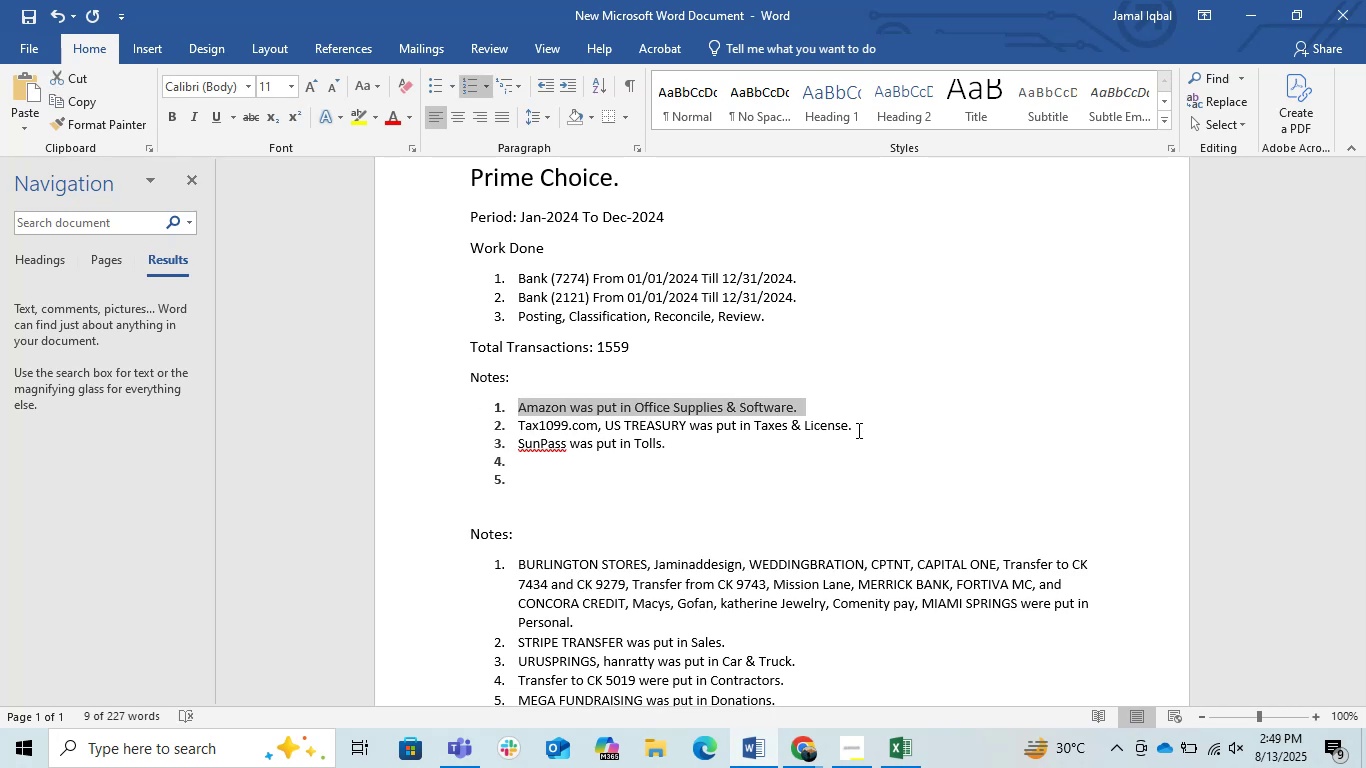 
key(Control+ControlLeft)
 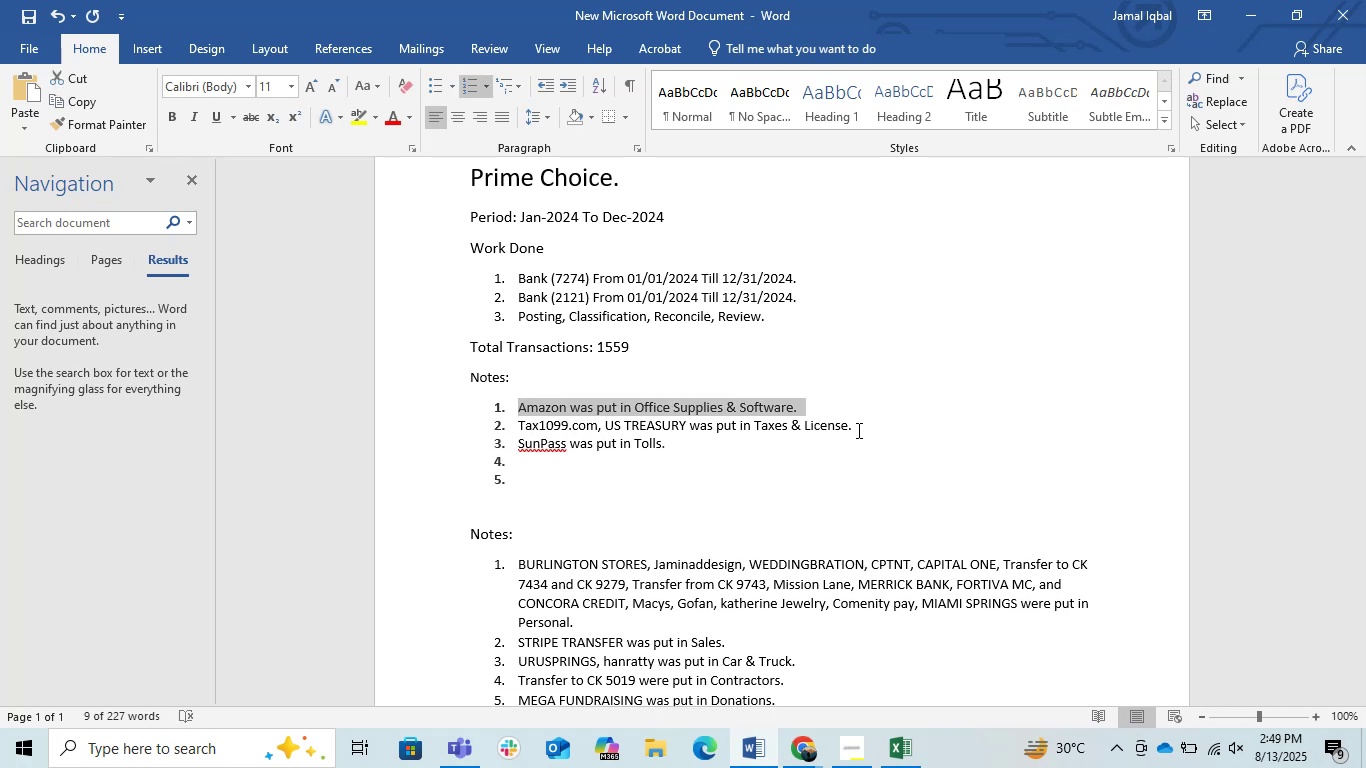 
key(Control+X)
 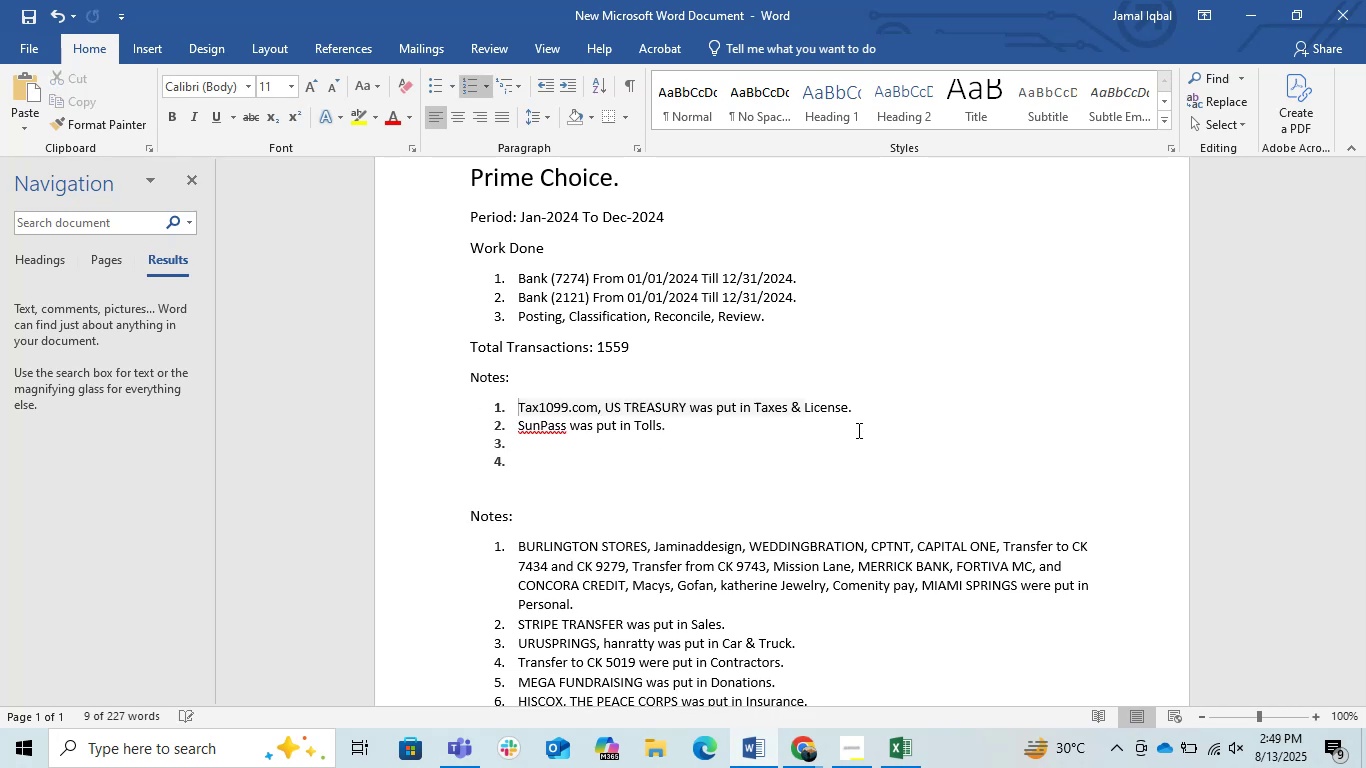 
key(ArrowDown)
 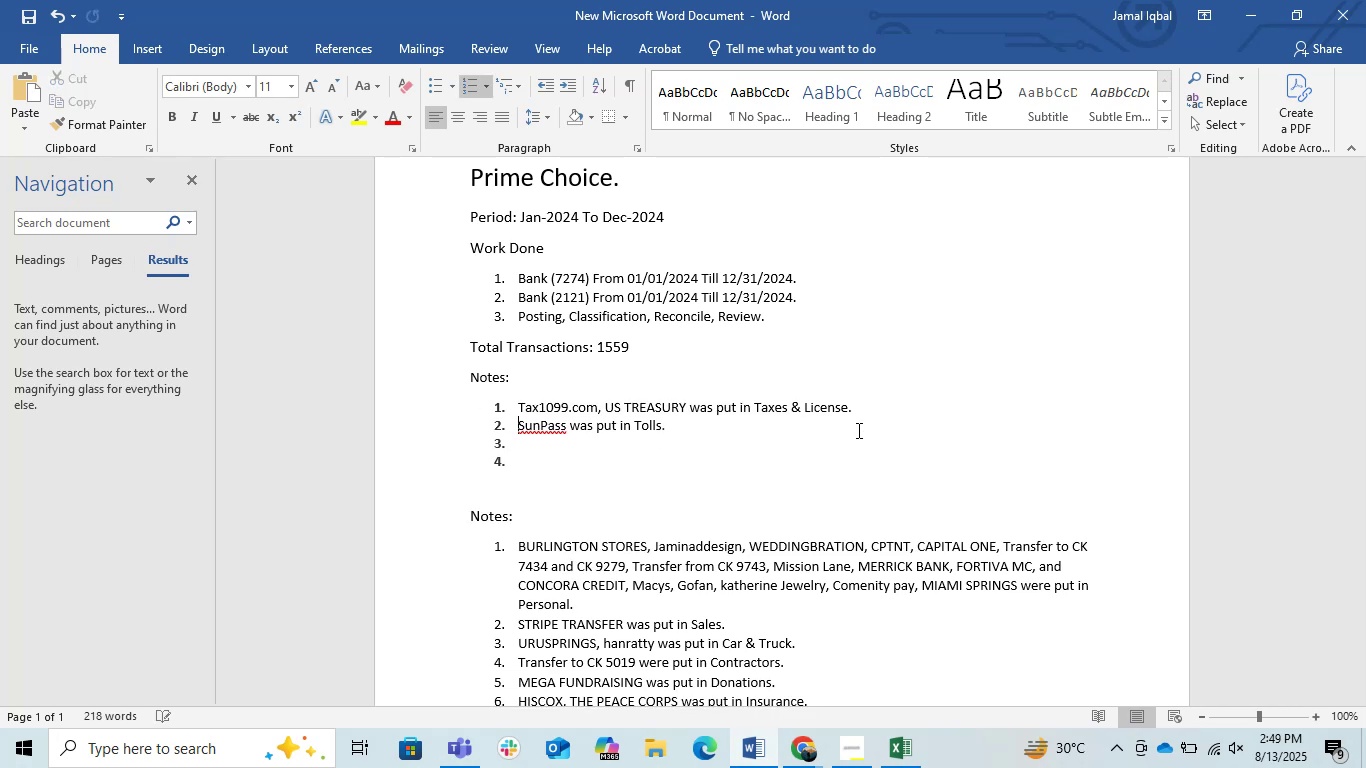 
hold_key(key=ControlLeft, duration=0.34)
 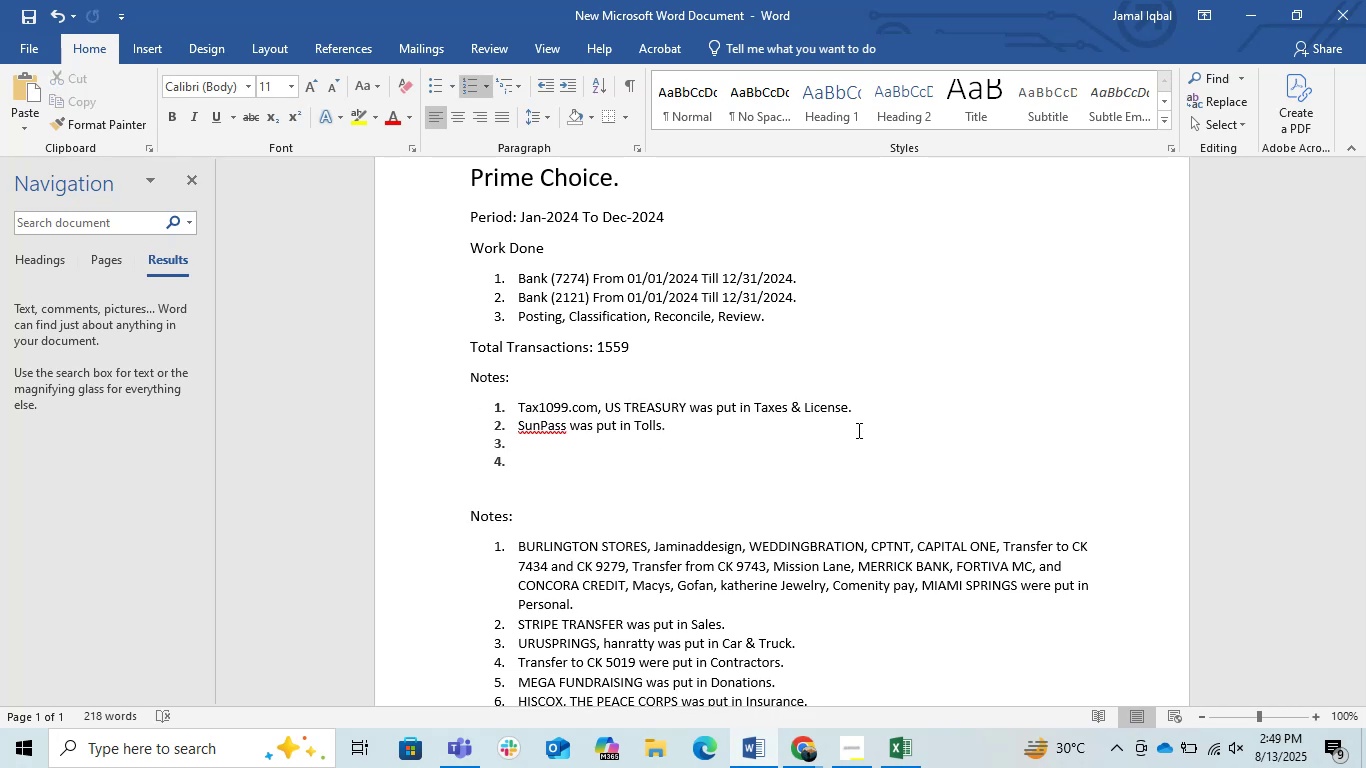 
key(ArrowUp)
 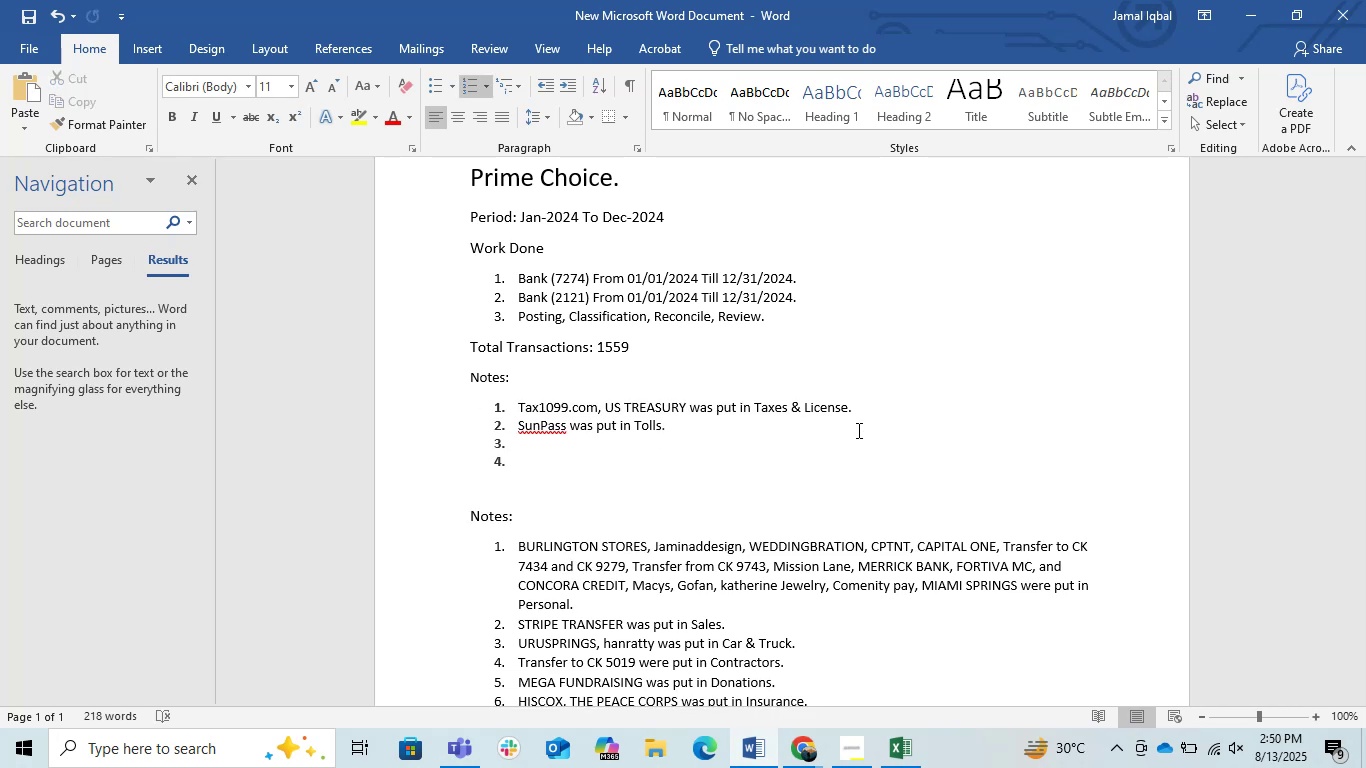 
hold_key(key=AltLeft, duration=0.3)
 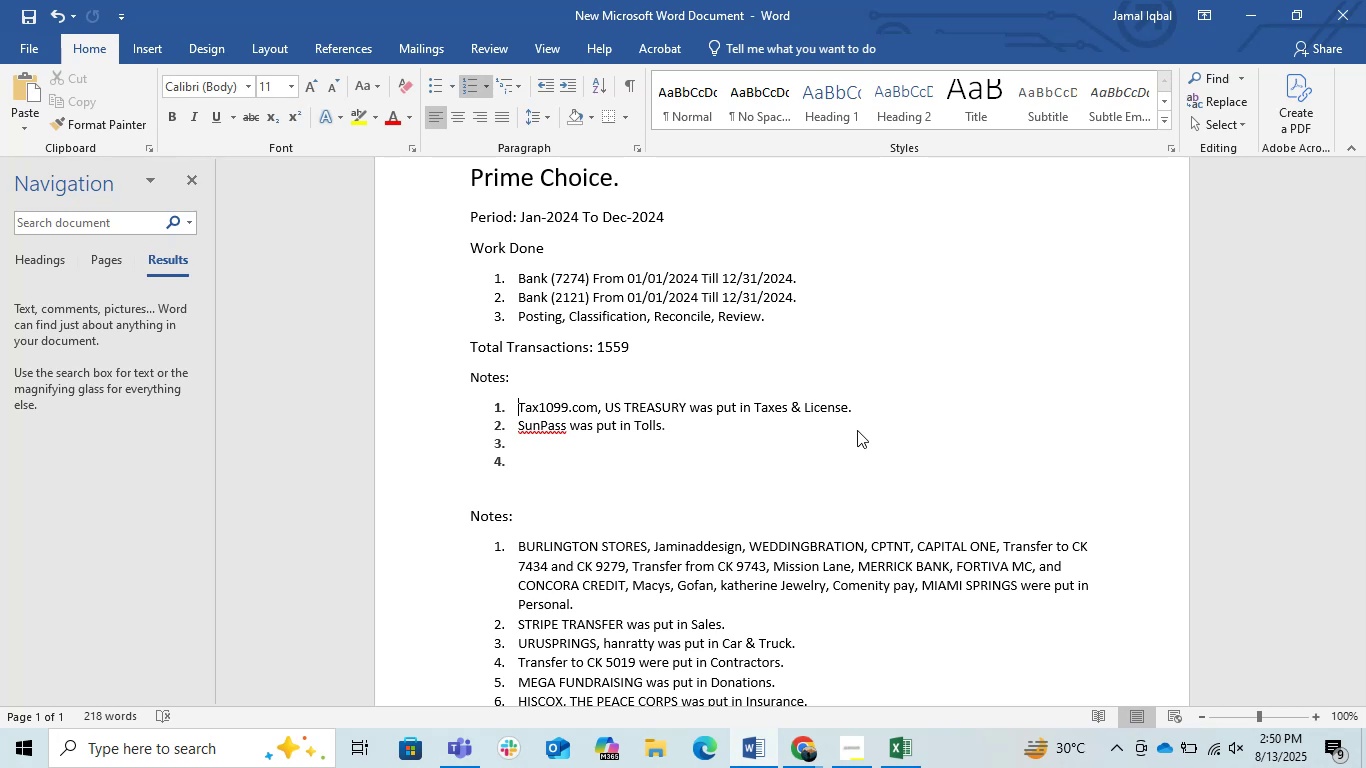 
type(esv)
 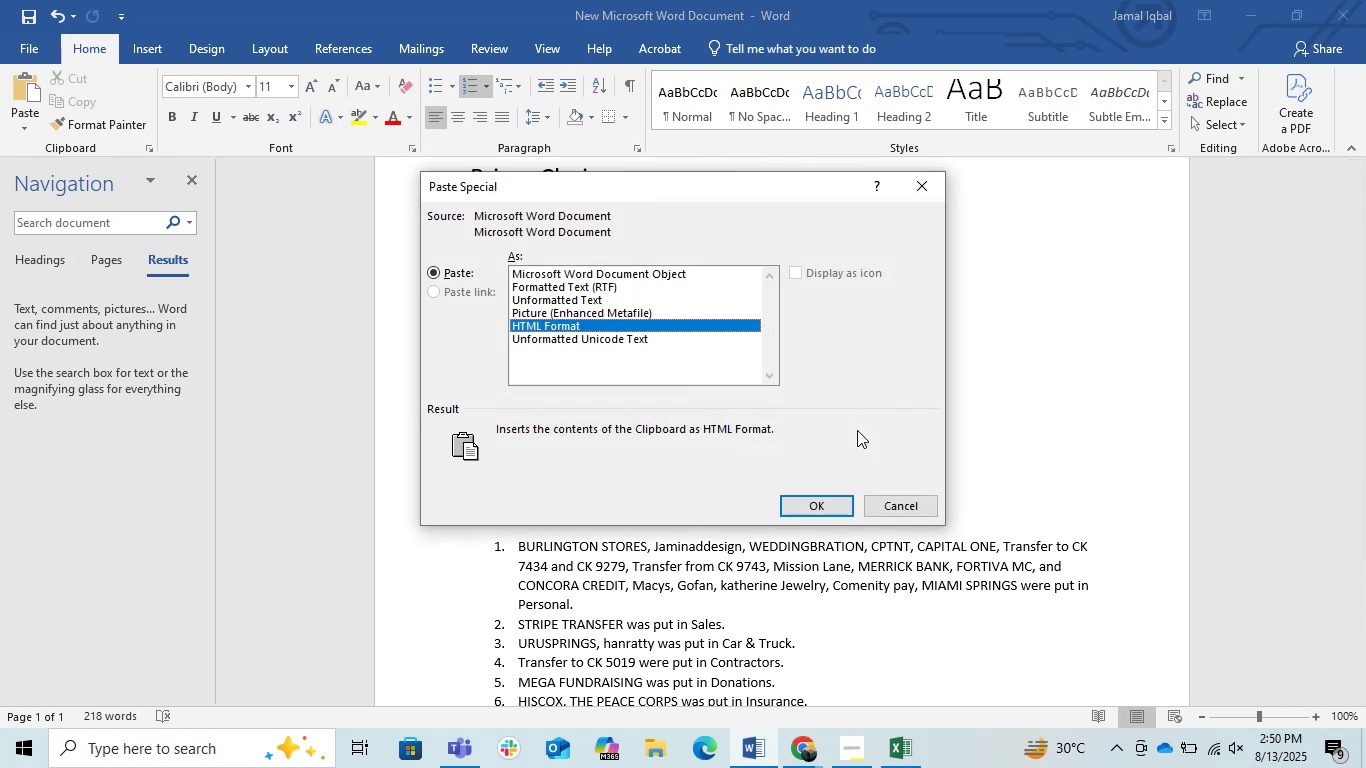 
key(ArrowUp)
 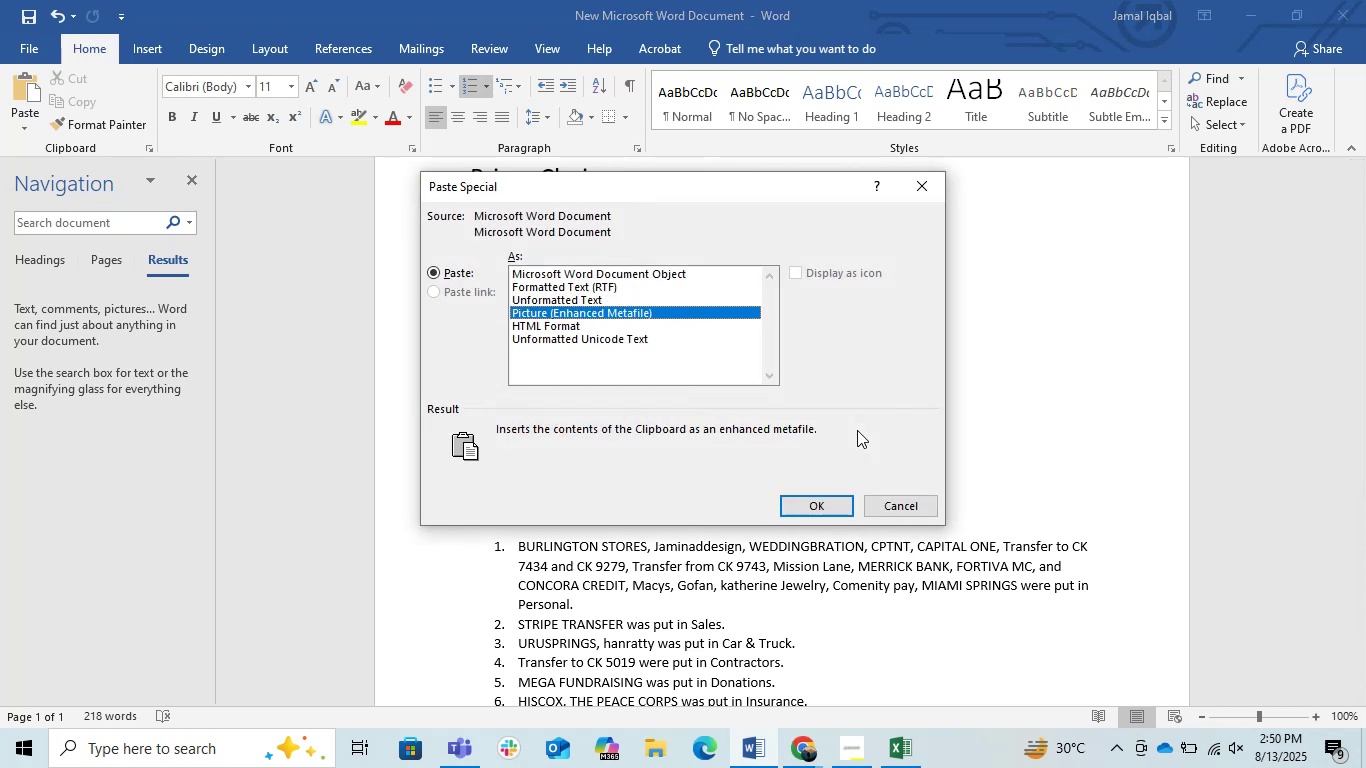 
key(ArrowUp)
 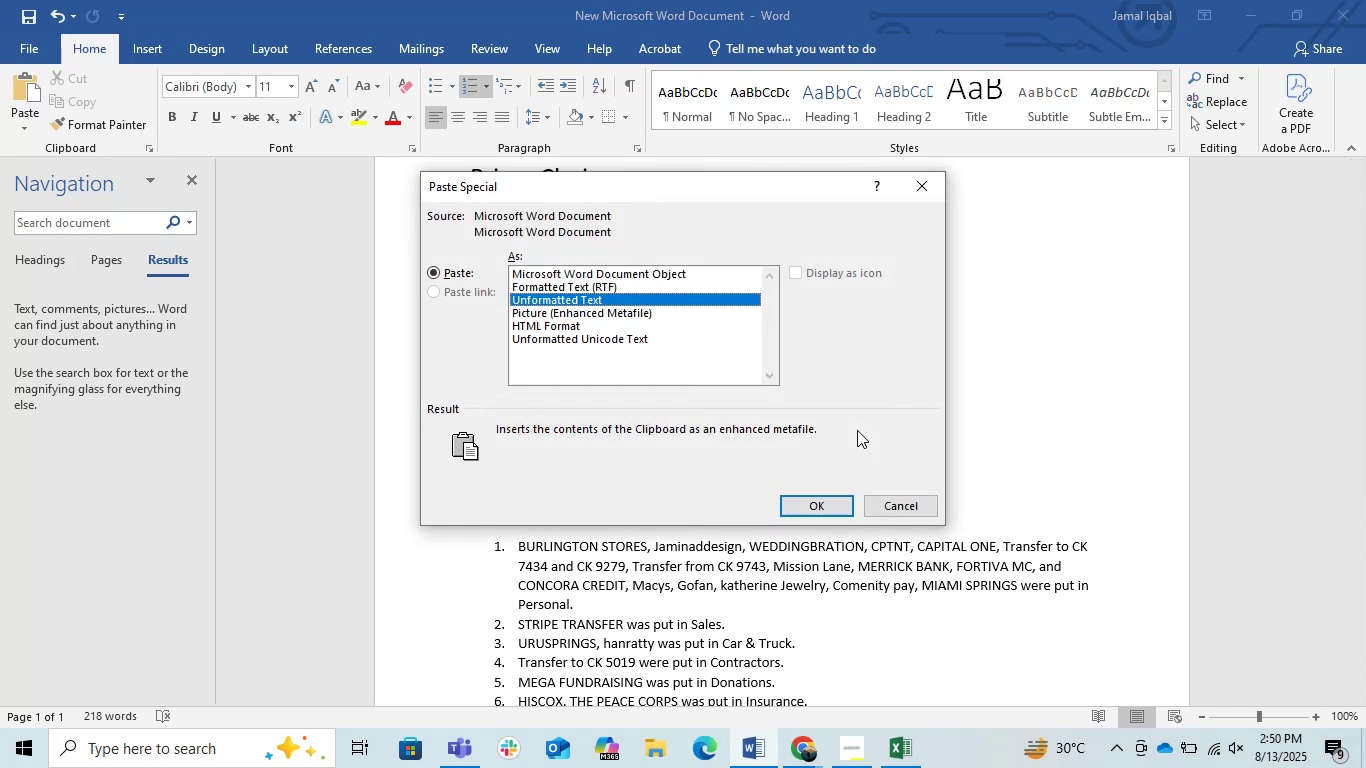 
key(Enter)
 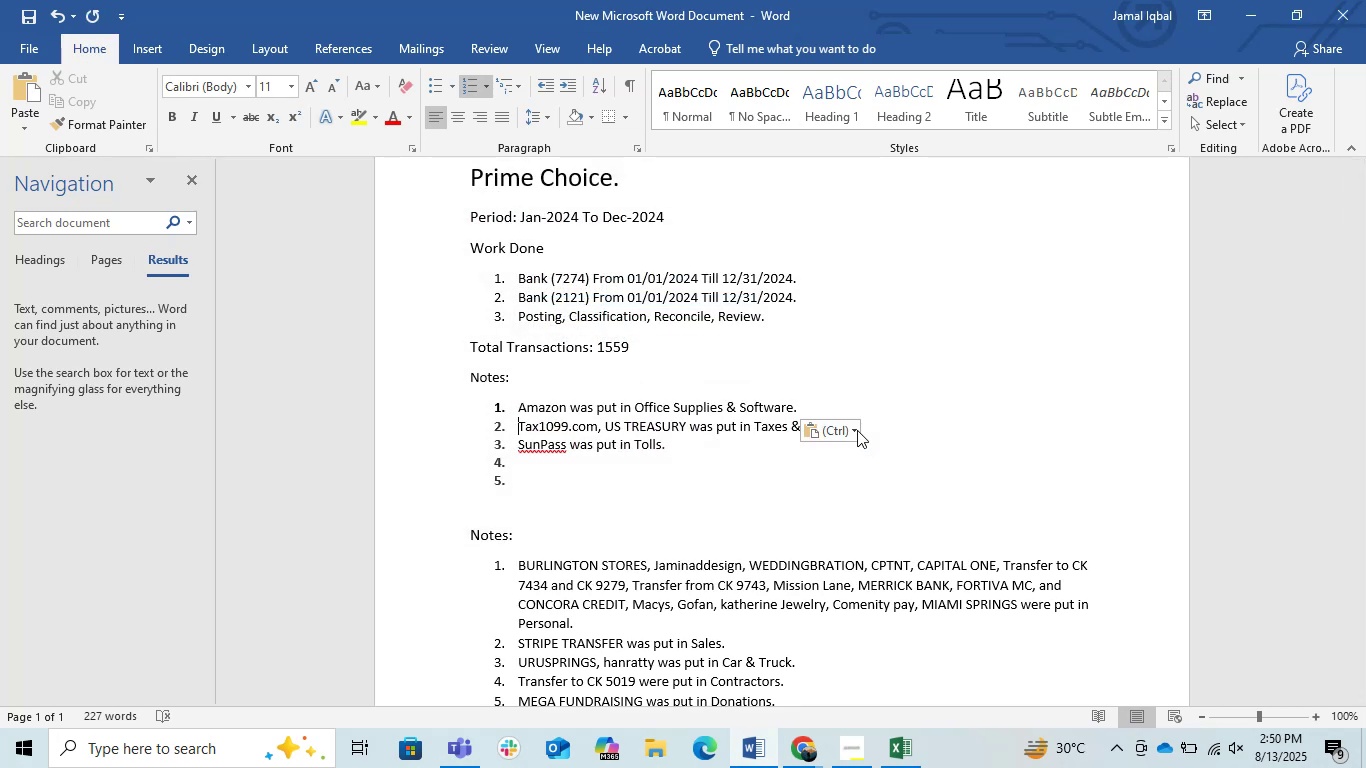 
key(ArrowDown)
 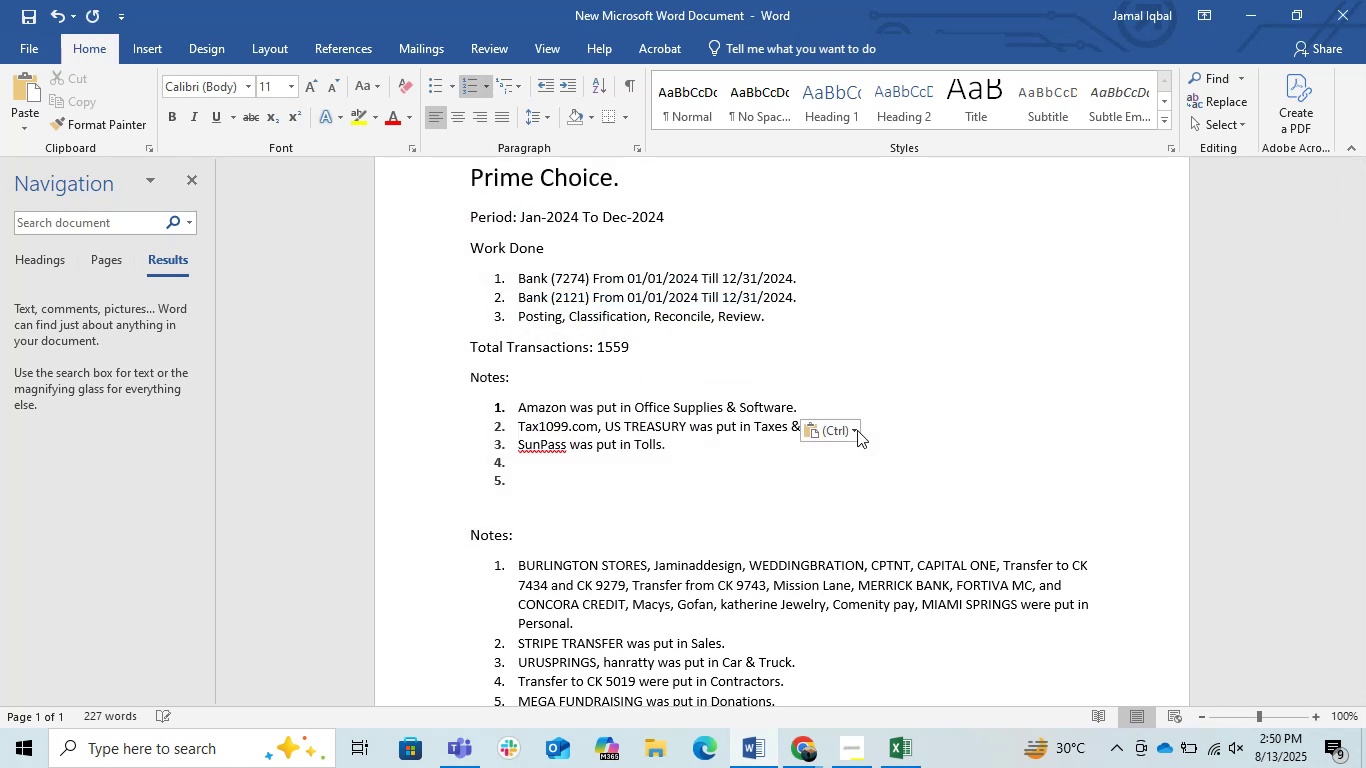 
key(ArrowRight)
 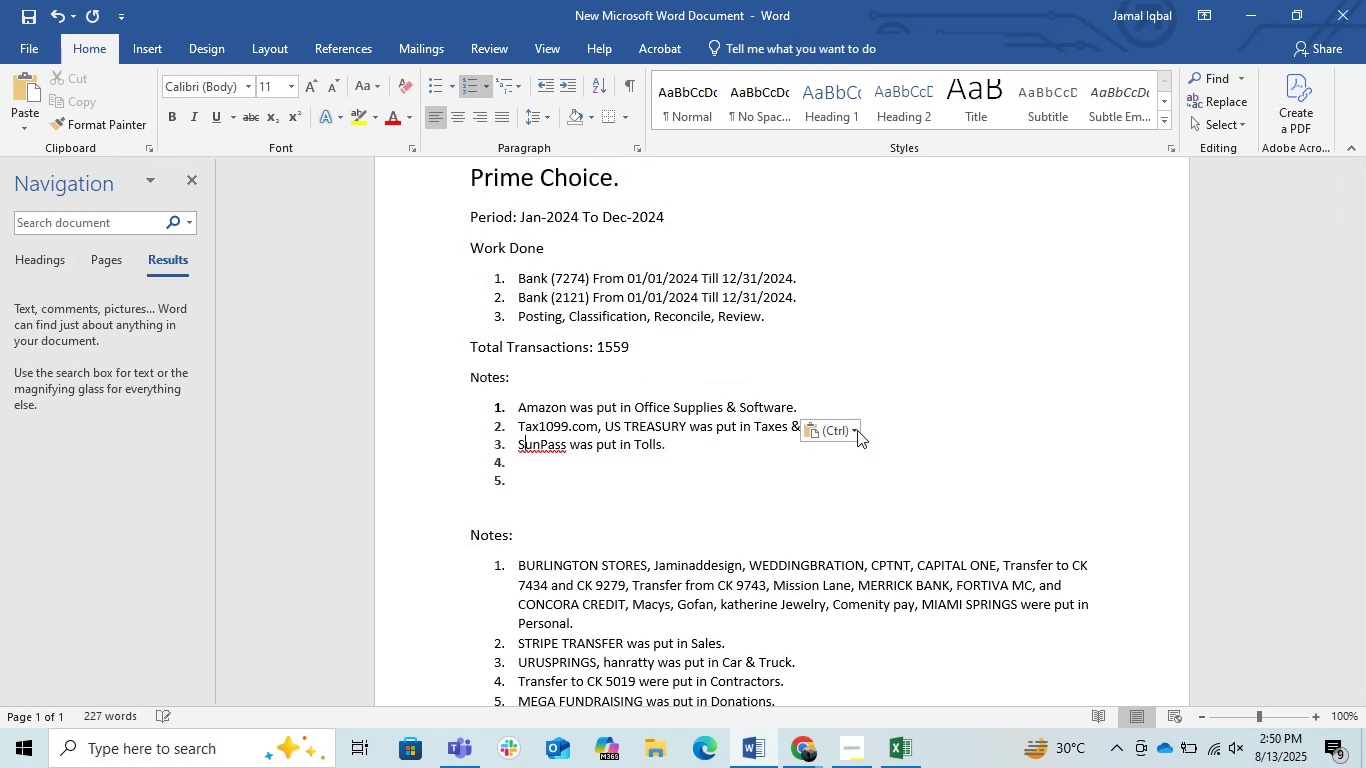 
key(ArrowRight)
 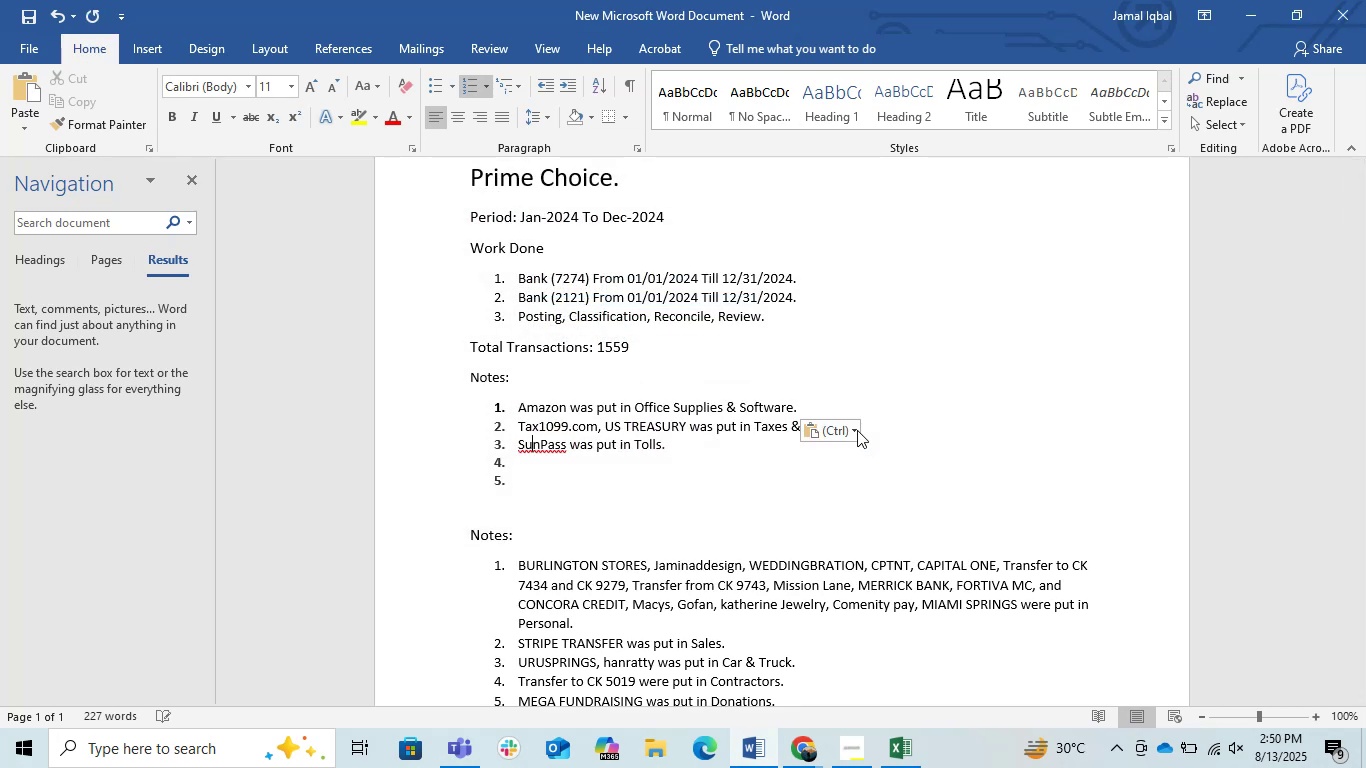 
key(Control+ArrowRight)
 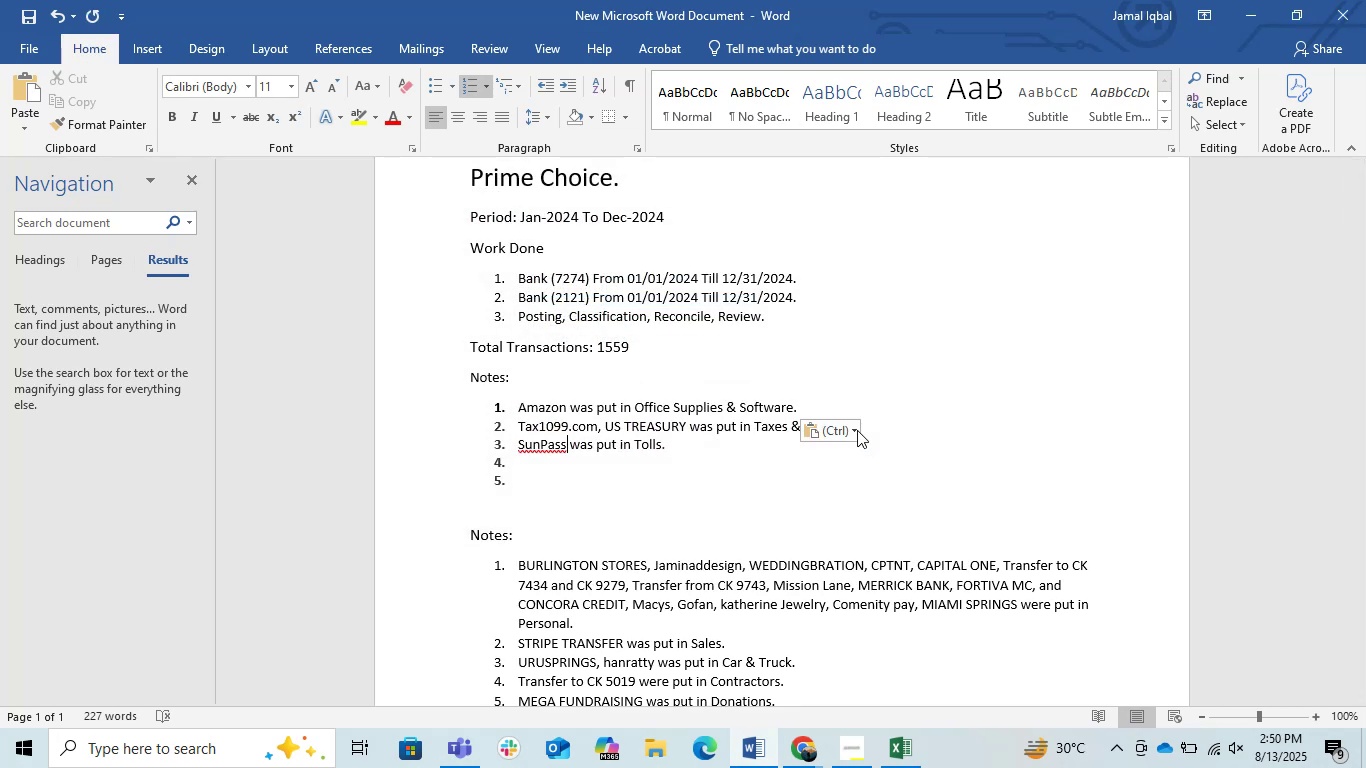 
key(Control+ArrowRight)
 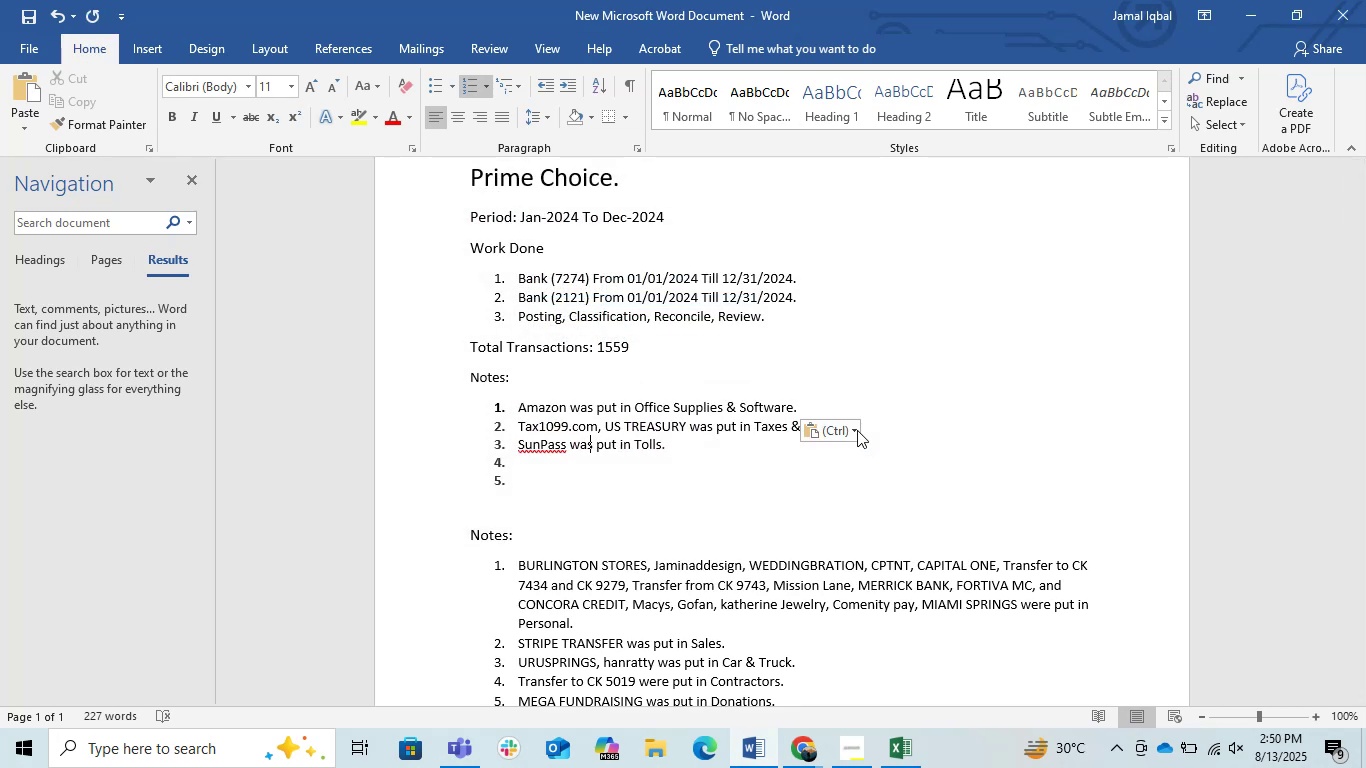 
key(Control+ArrowRight)
 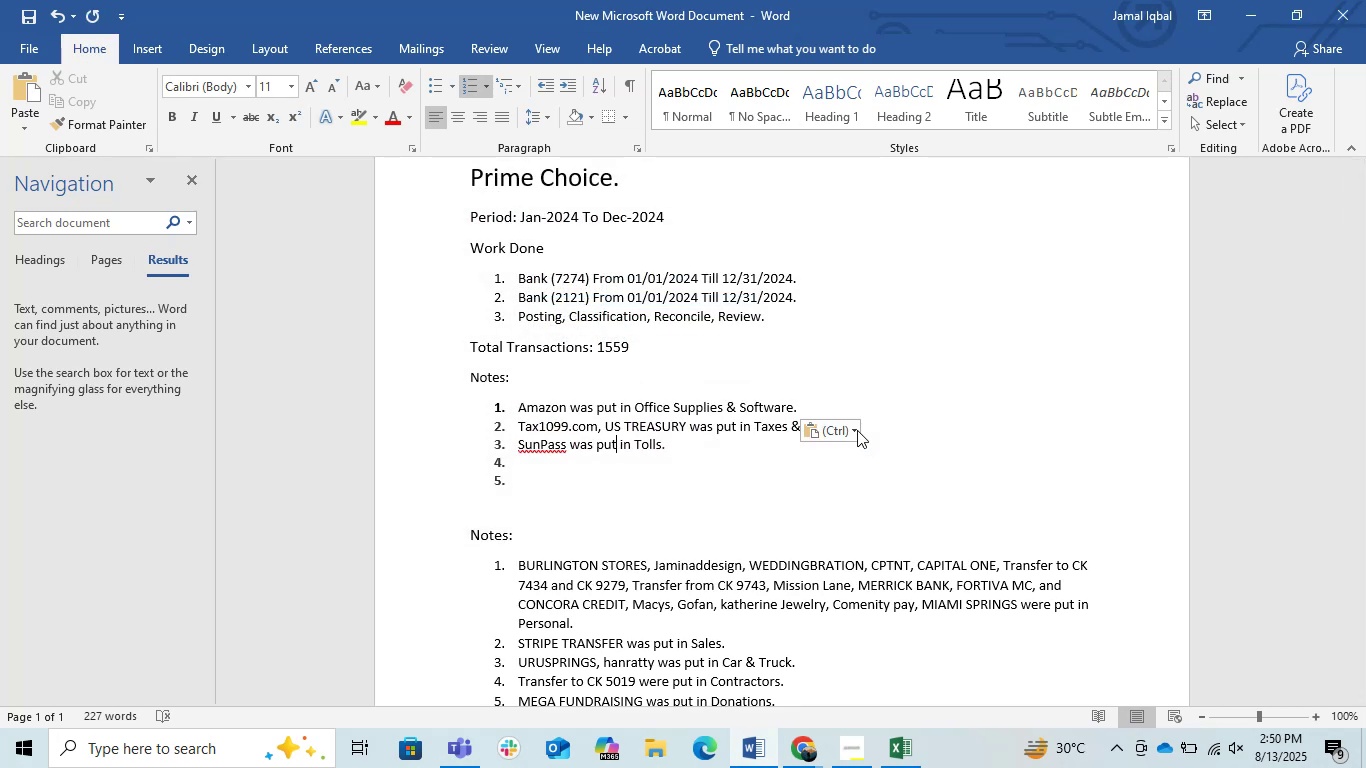 
key(Control+ArrowRight)
 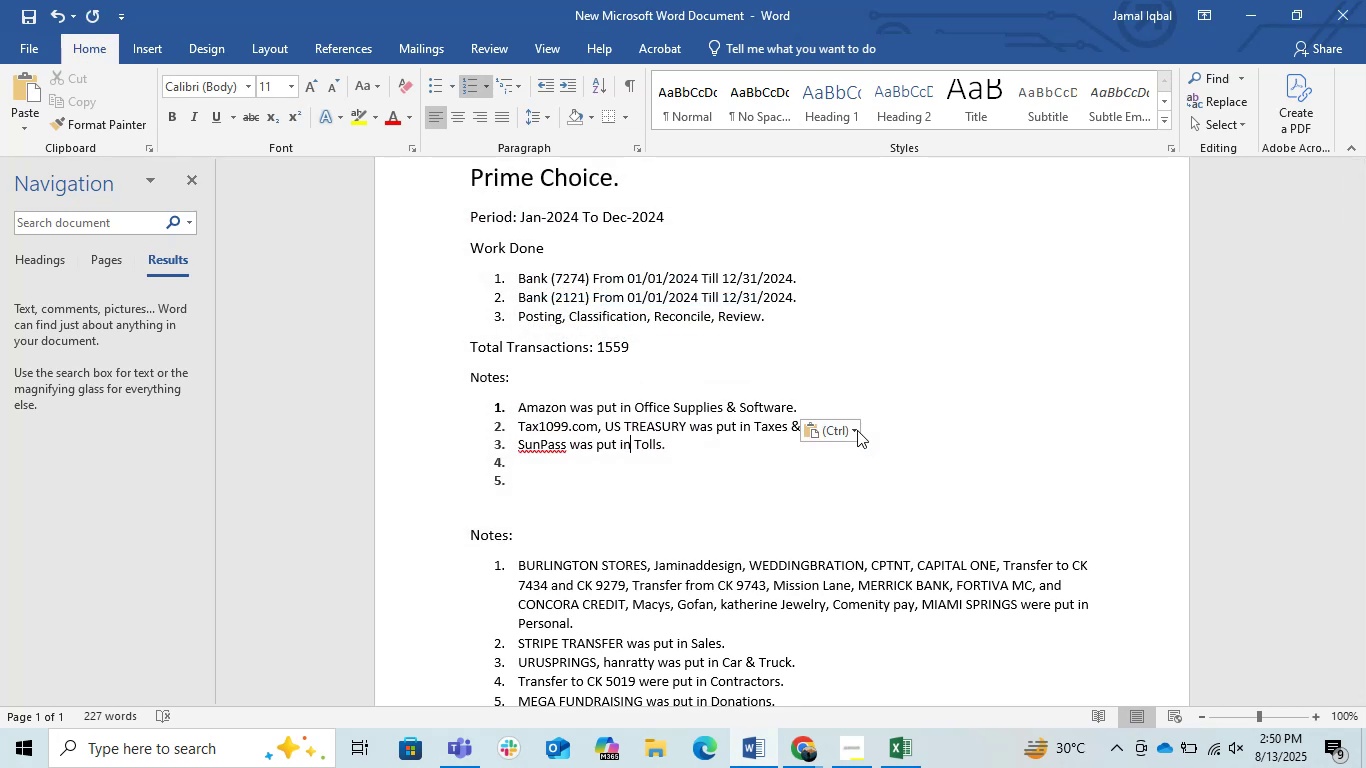 
key(Control+ArrowRight)
 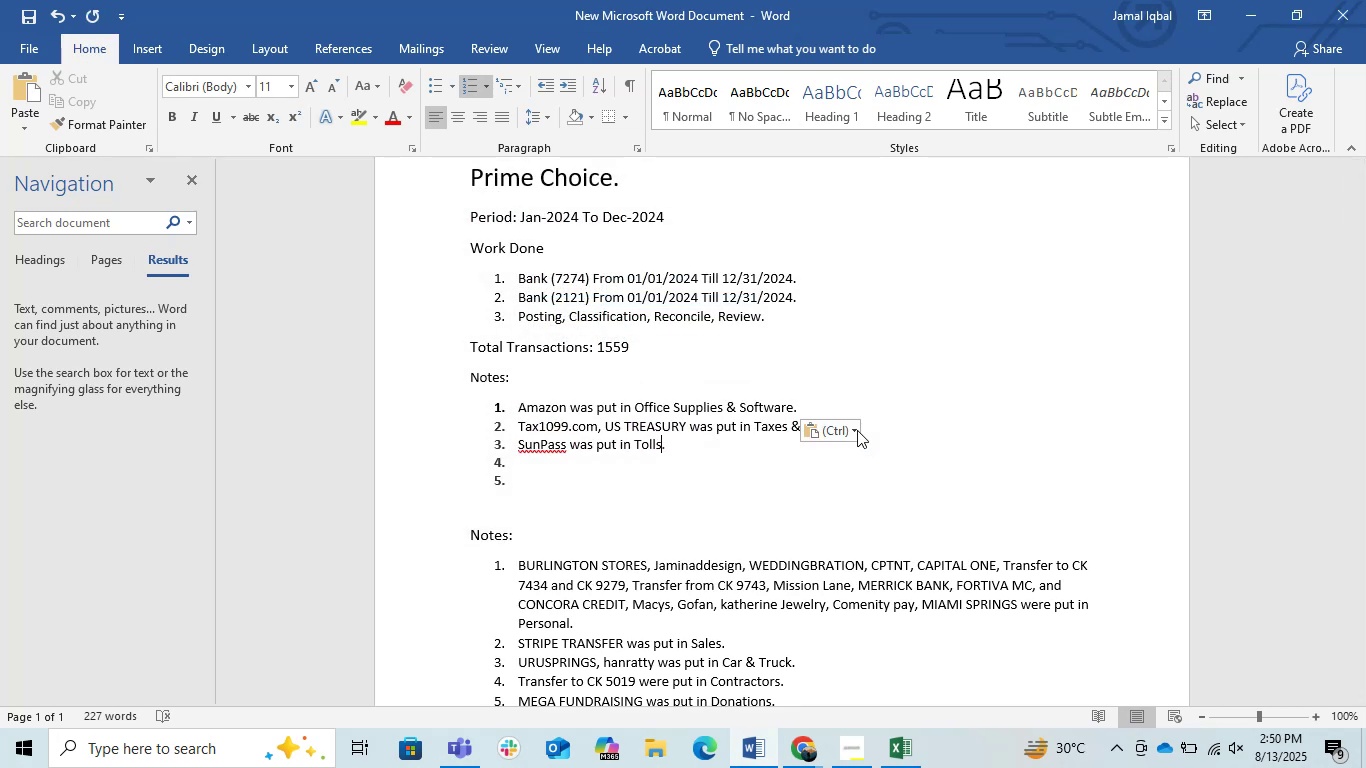 
key(ArrowRight)
 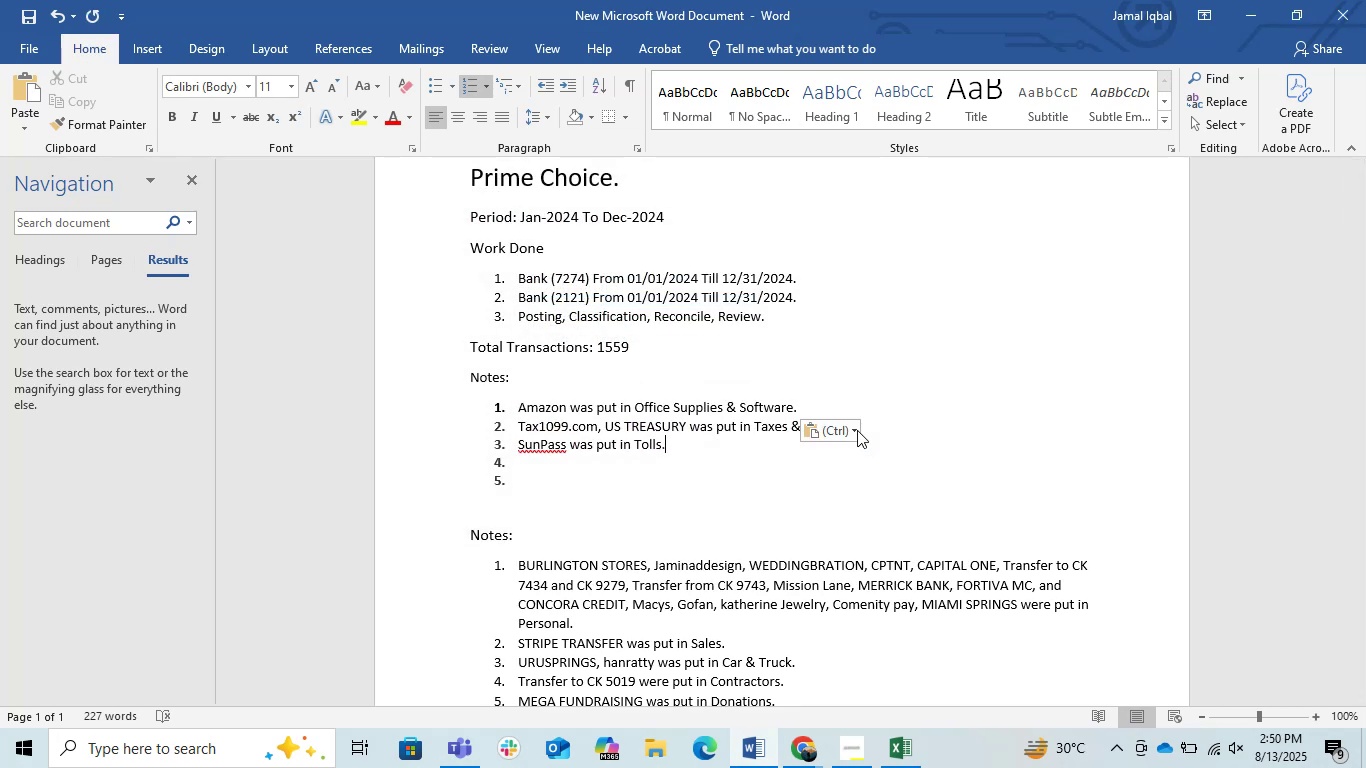 
key(Enter)
 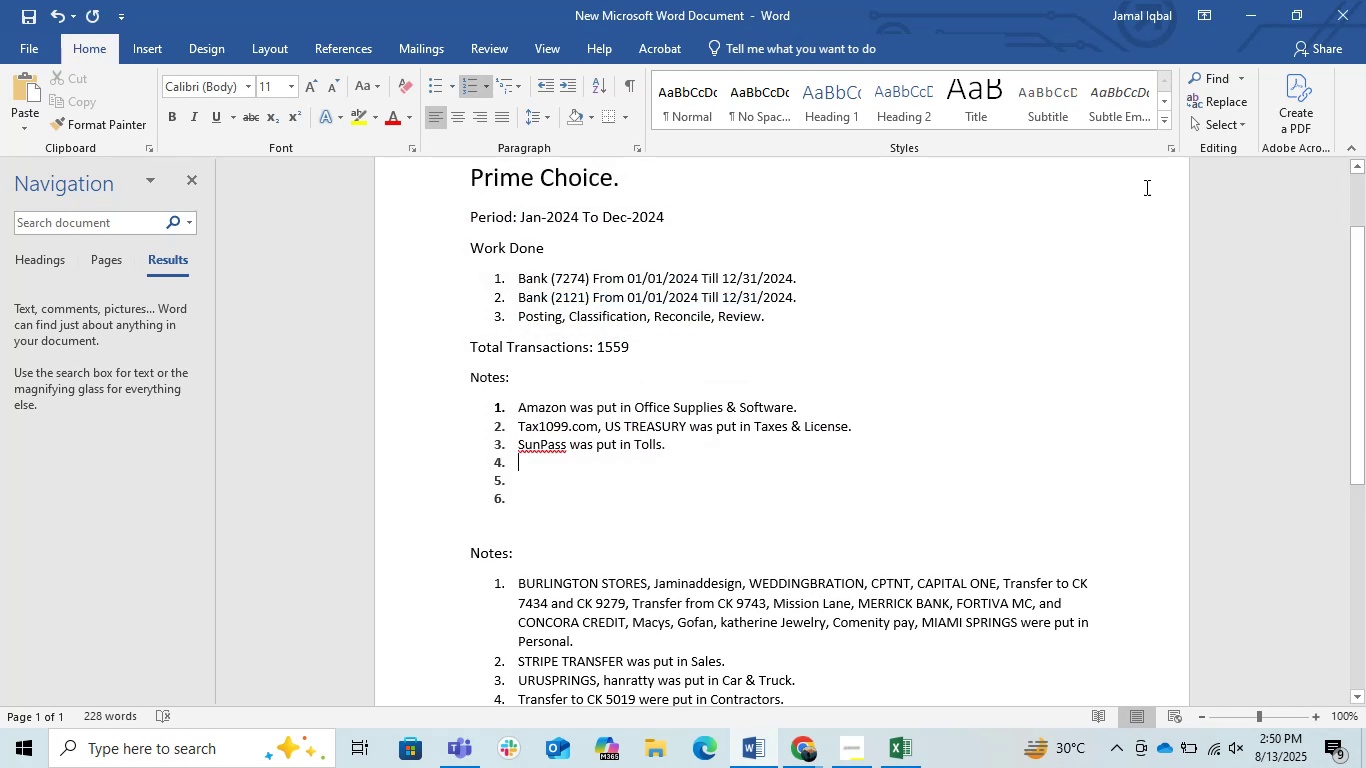 
left_click([1248, 1])
 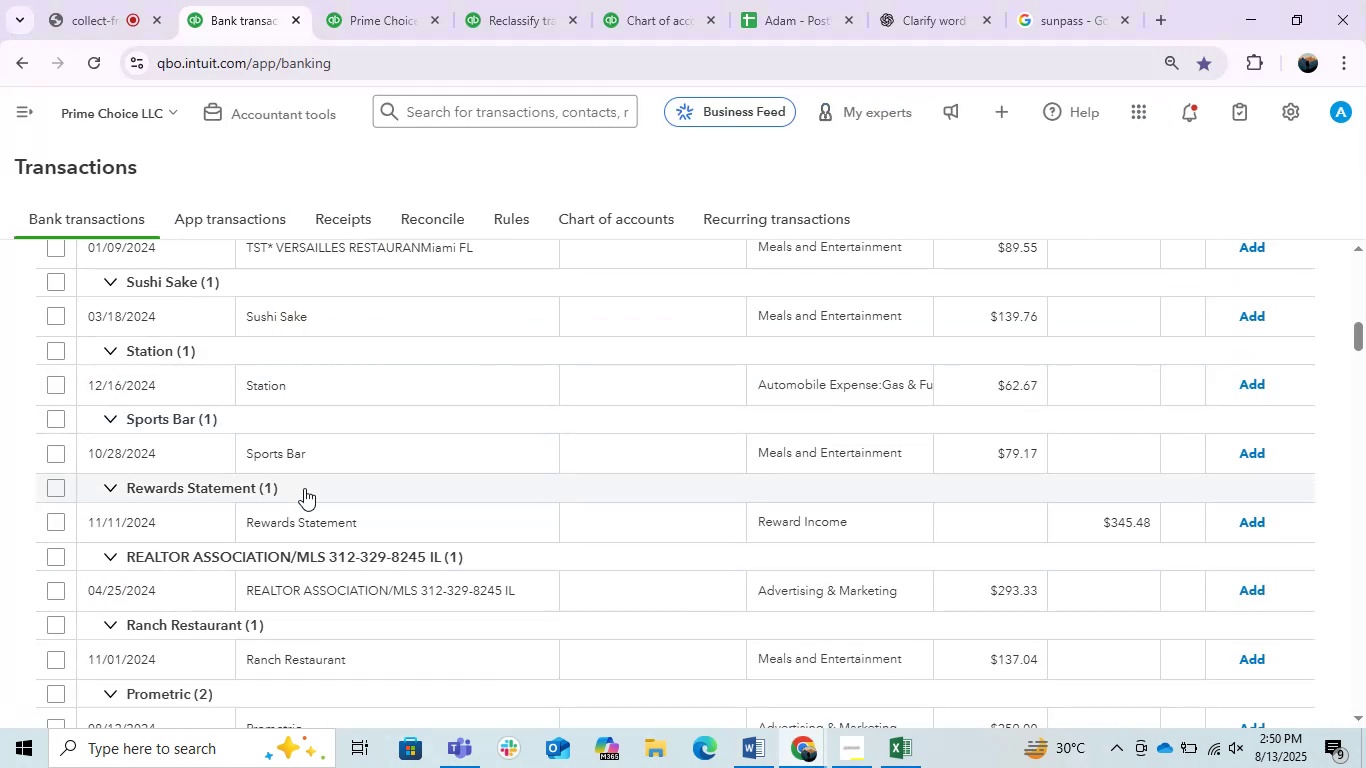 
scroll: coordinate [304, 488], scroll_direction: down, amount: 2.0
 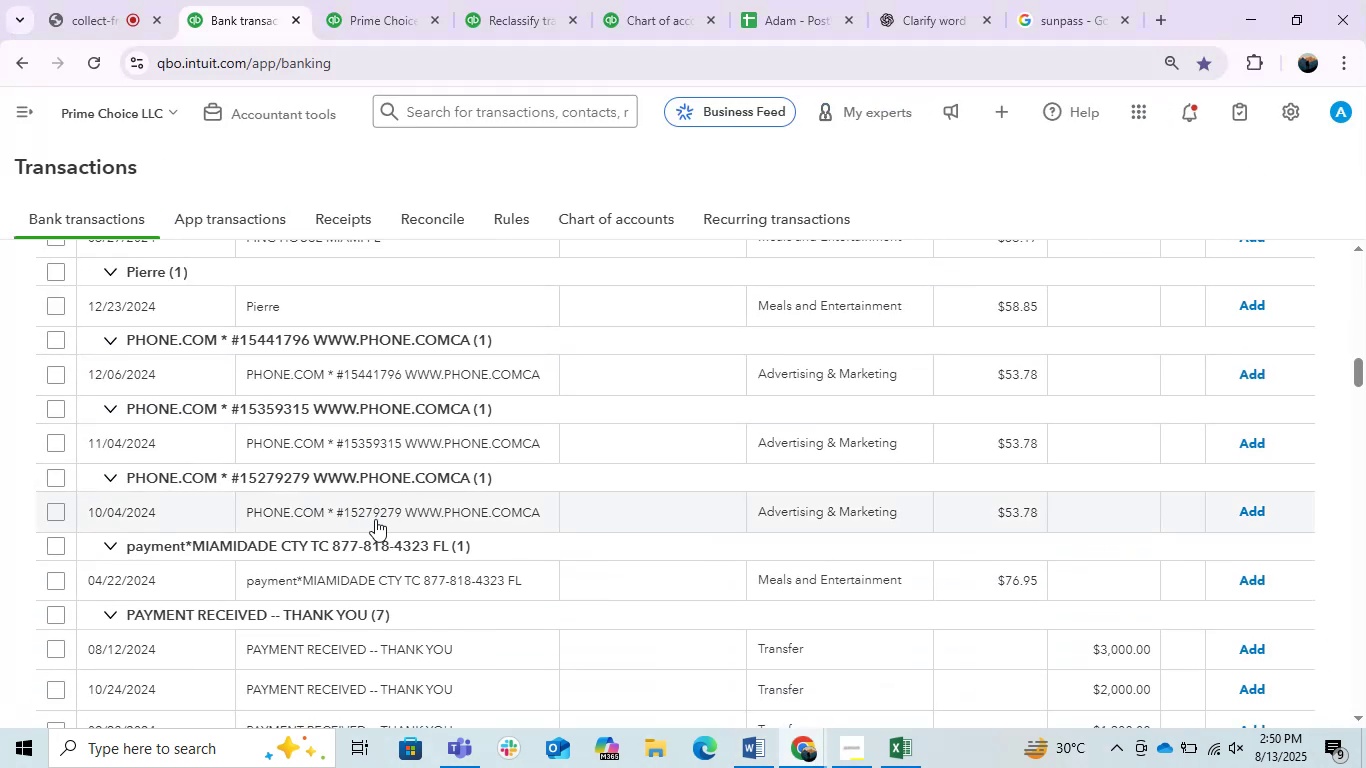 
wait(10.38)
 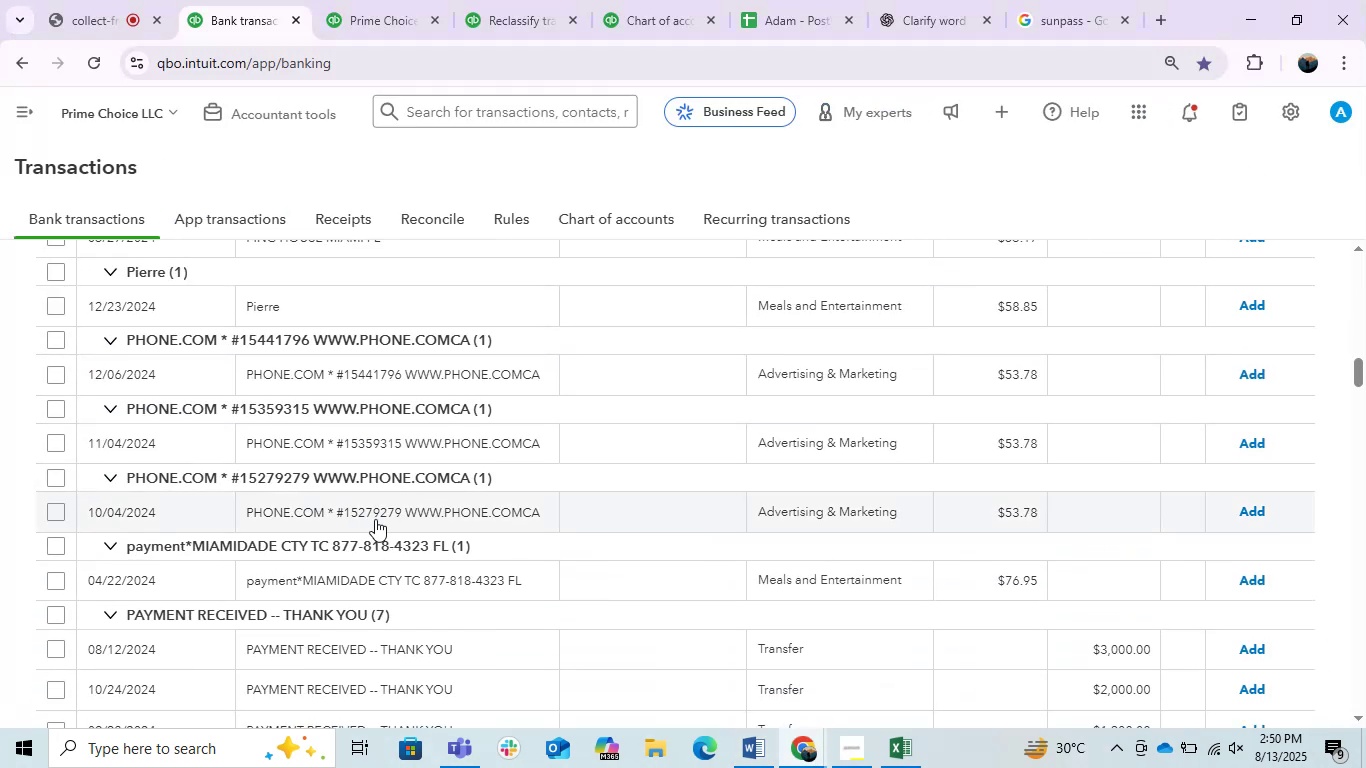 
left_click([69, 343])
 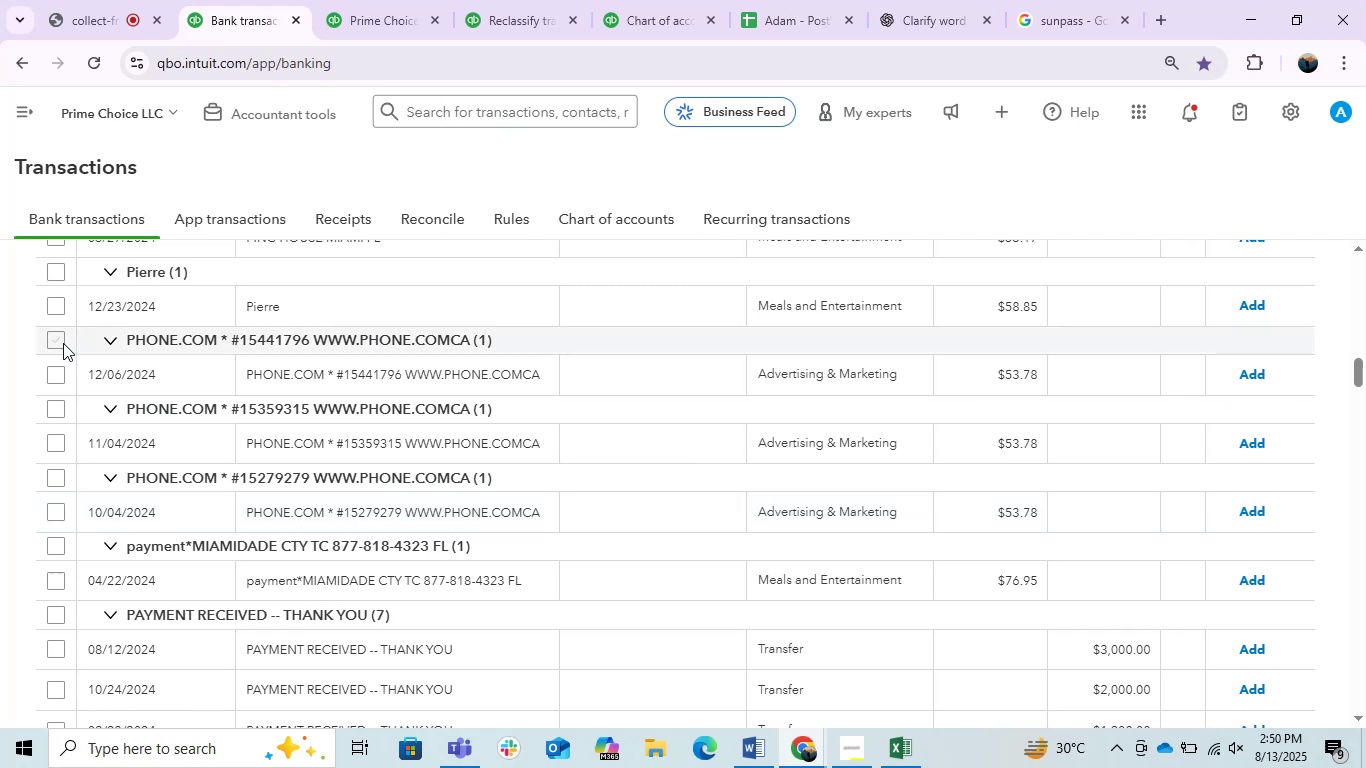 
left_click([54, 340])
 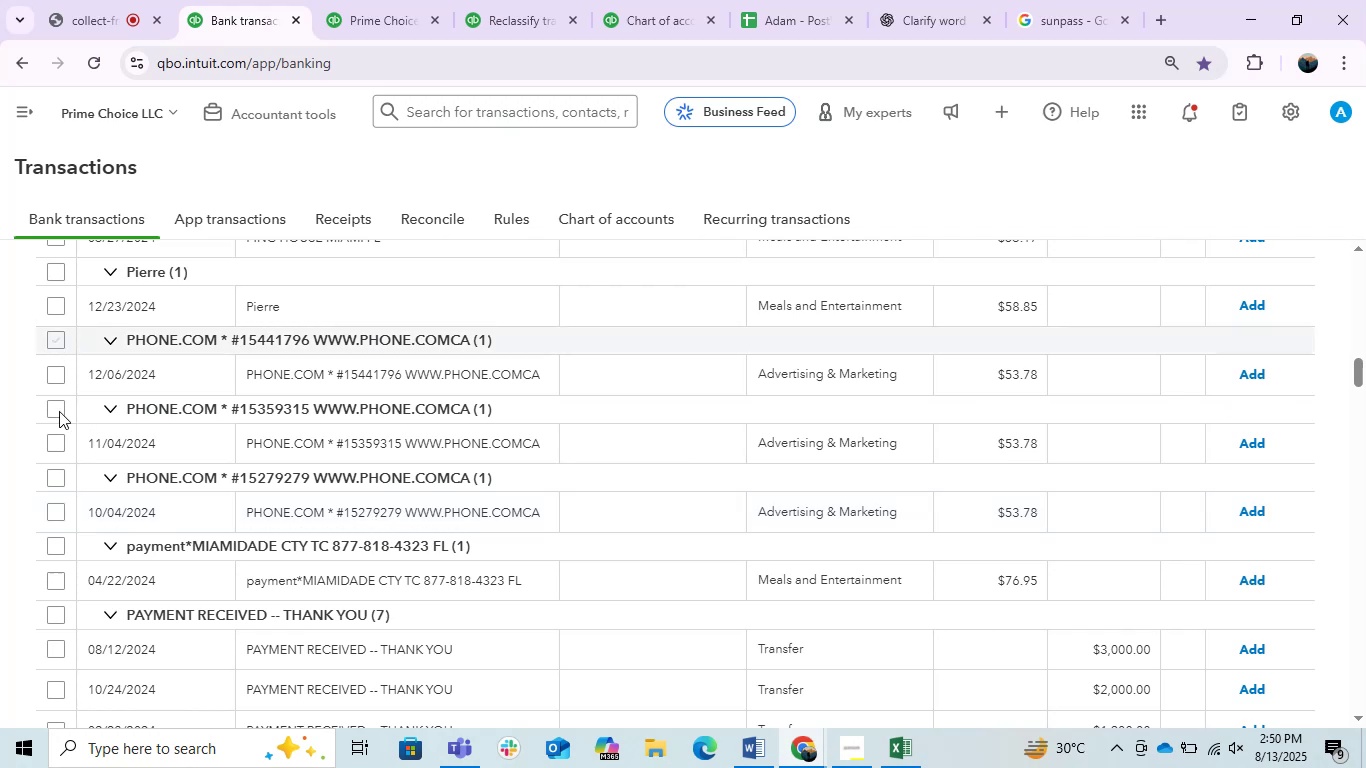 
left_click([56, 410])
 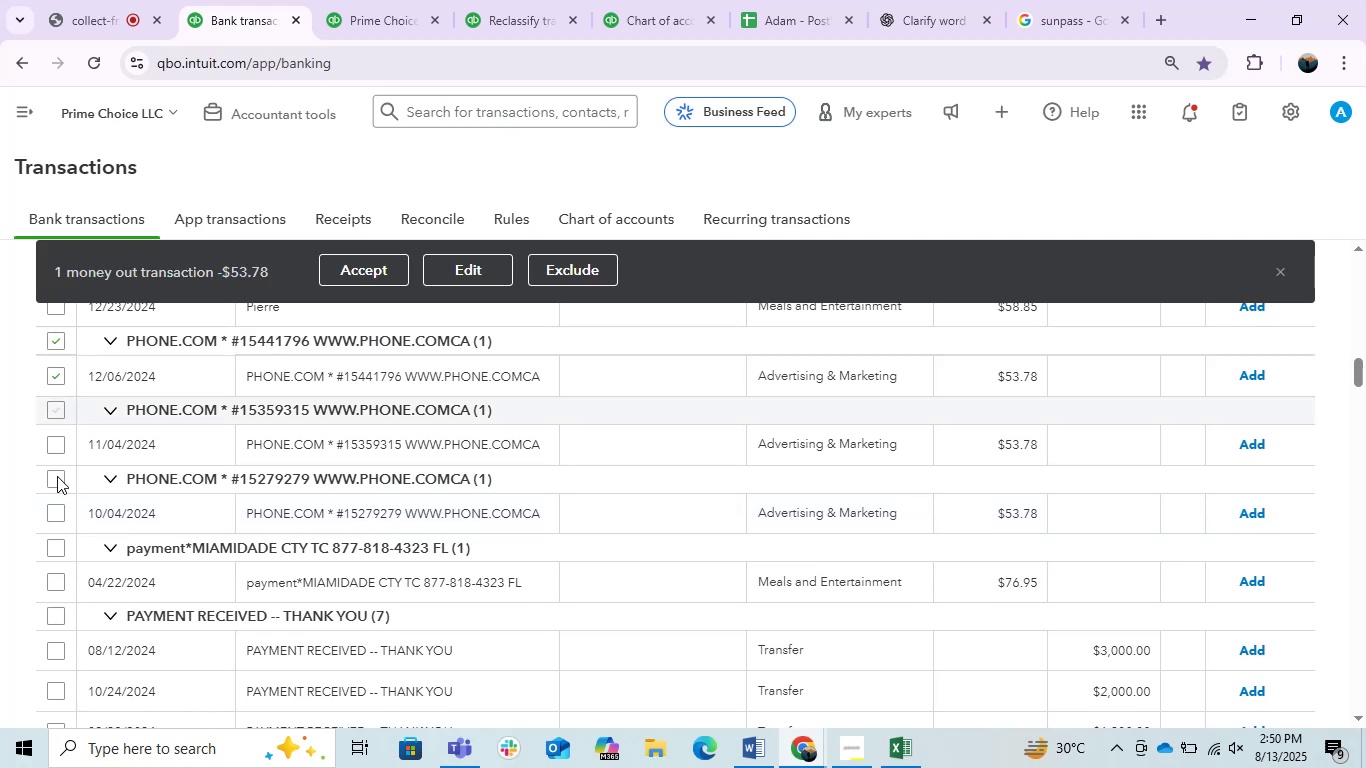 
left_click([55, 477])
 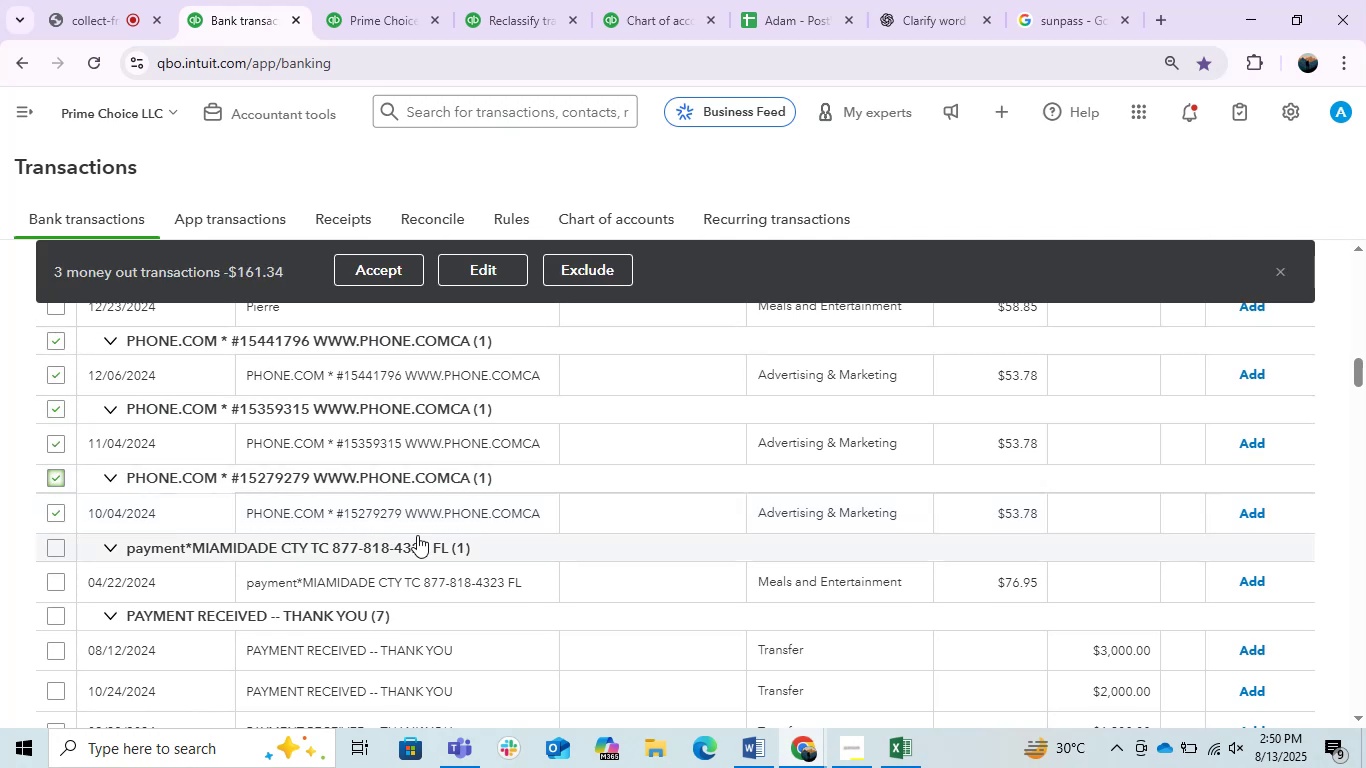 
scroll: coordinate [417, 535], scroll_direction: down, amount: 1.0
 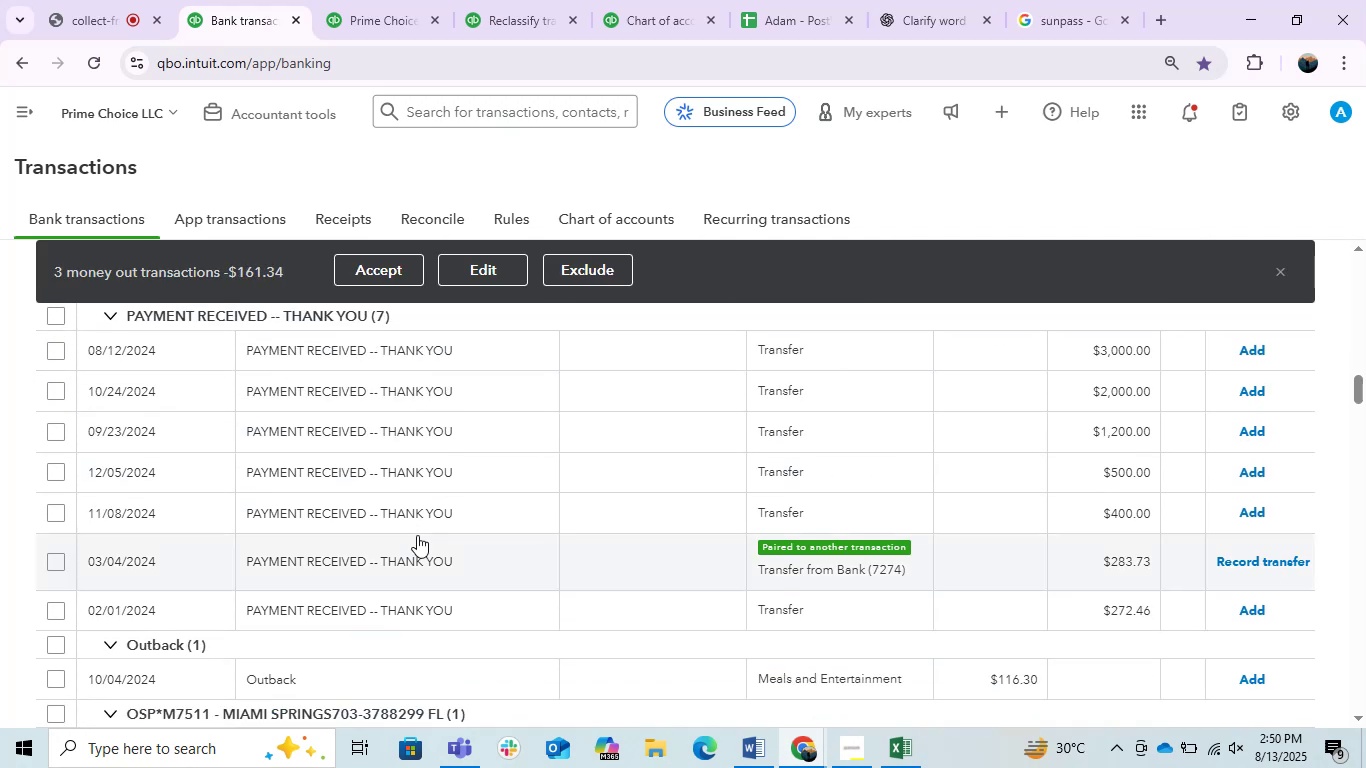 
scroll: coordinate [417, 535], scroll_direction: up, amount: 1.0
 